 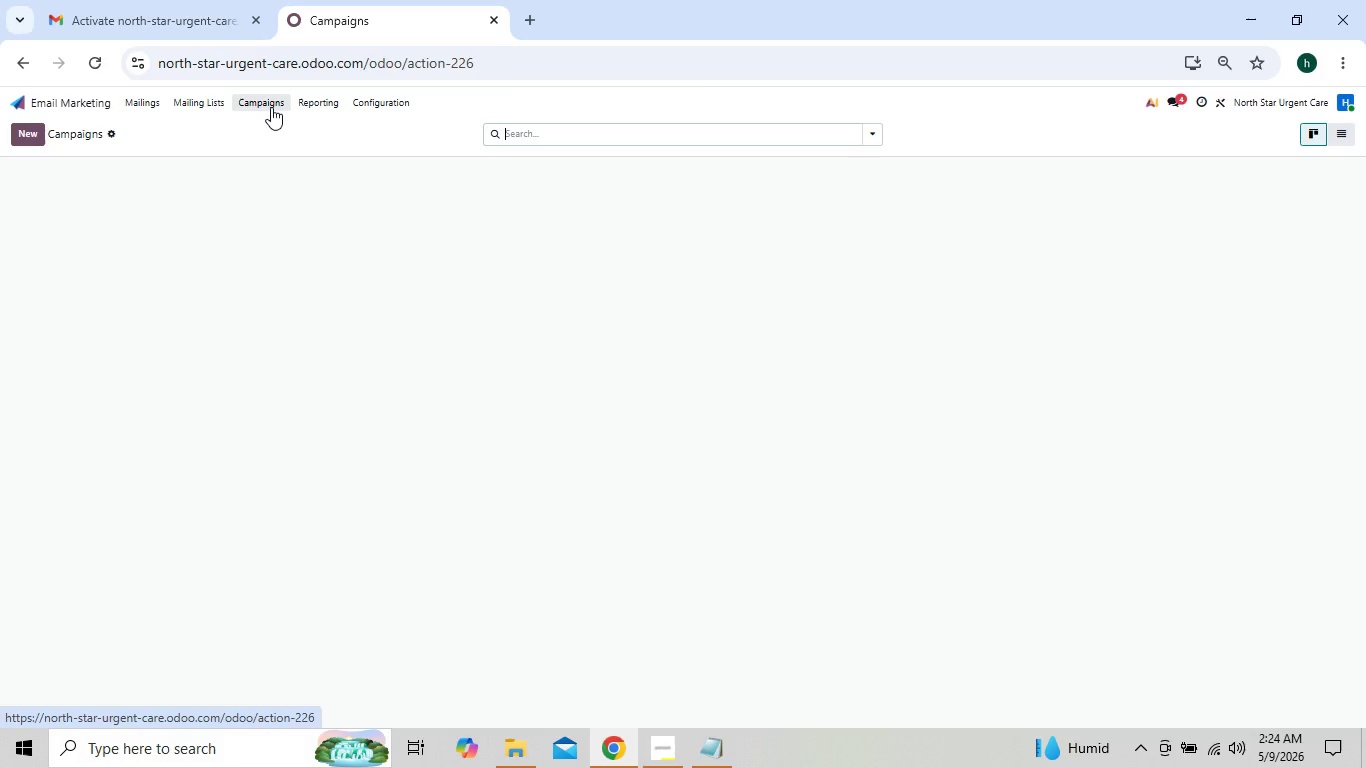 
left_click([218, 105])
 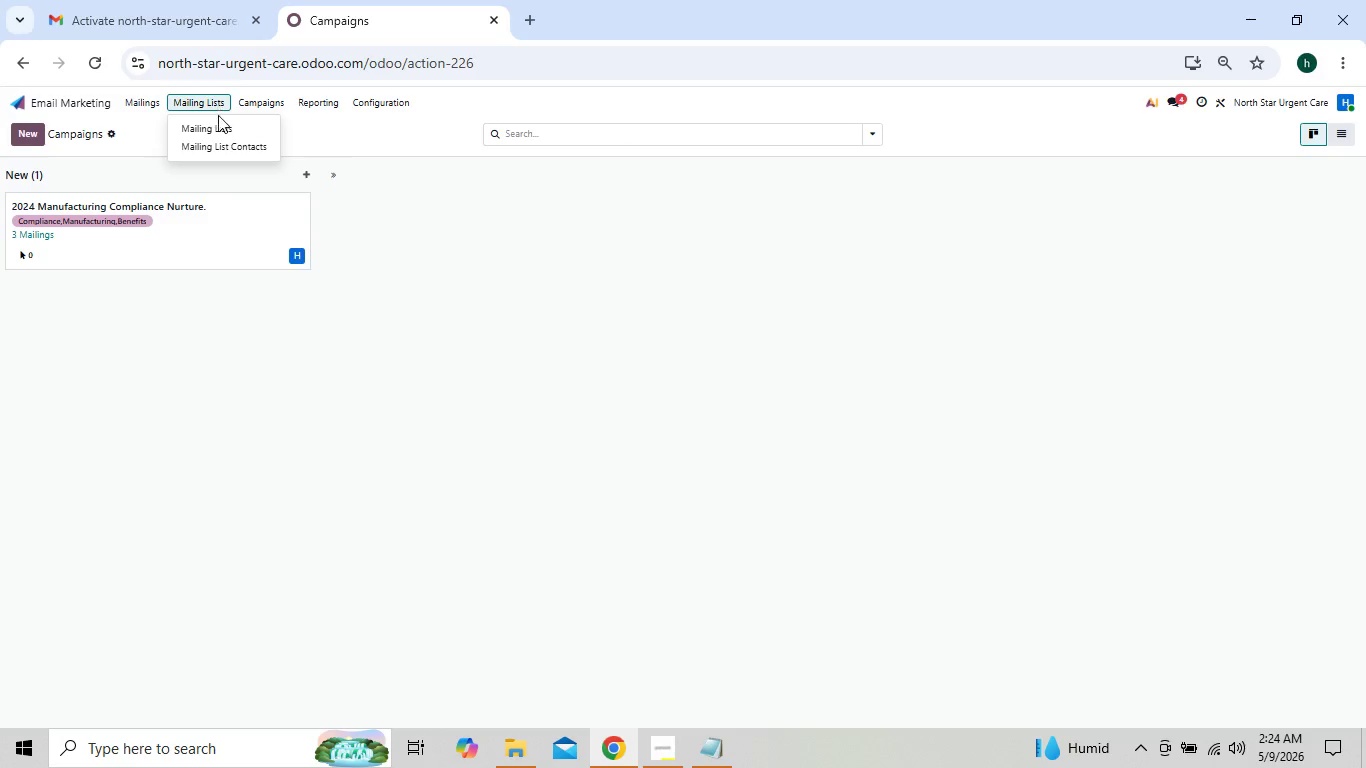 
left_click([218, 128])
 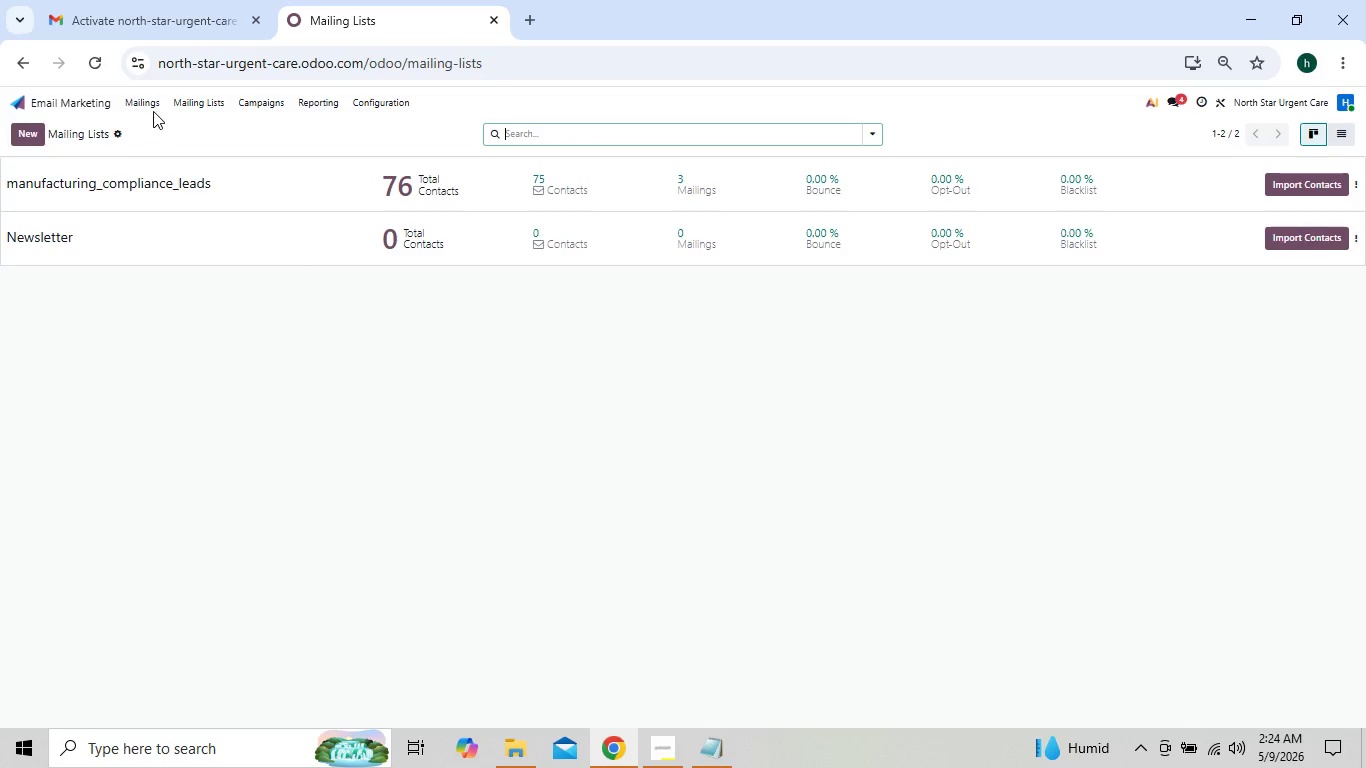 
left_click([138, 102])
 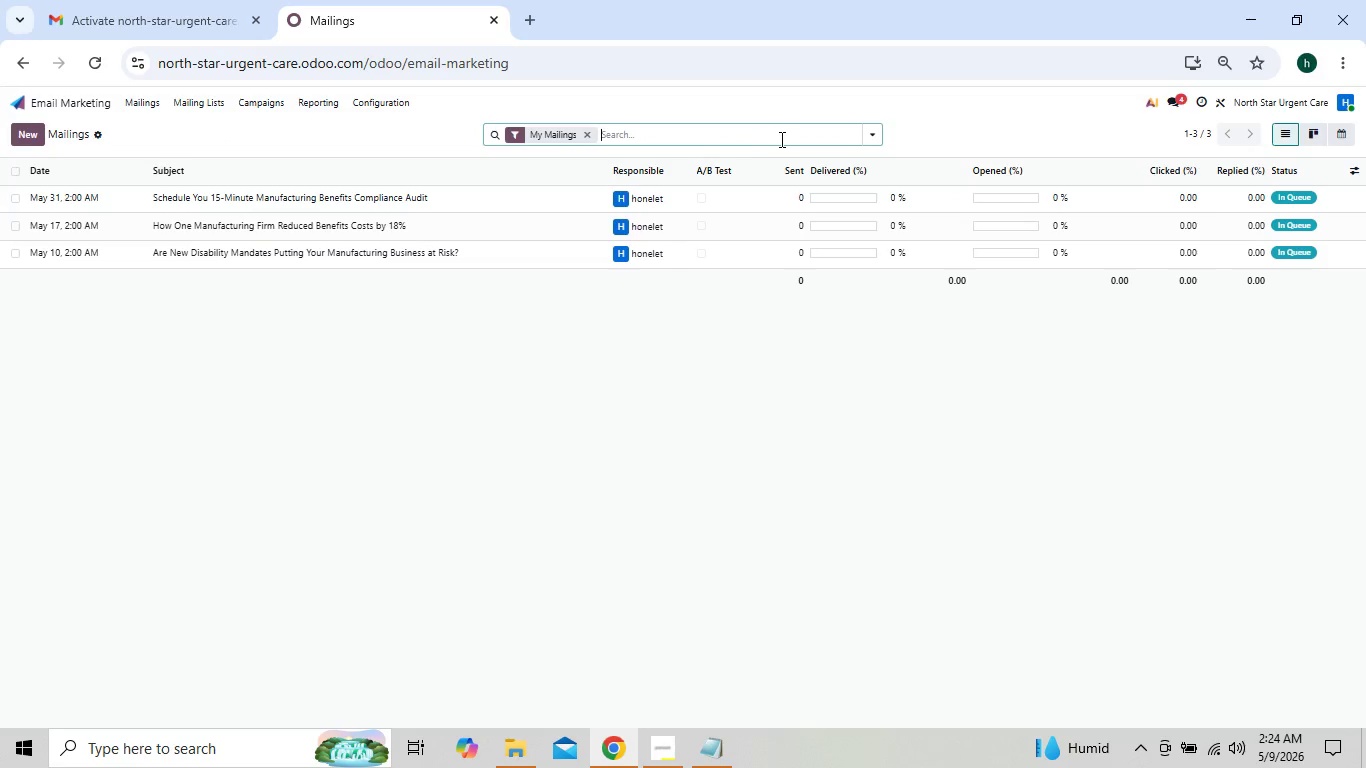 
wait(9.45)
 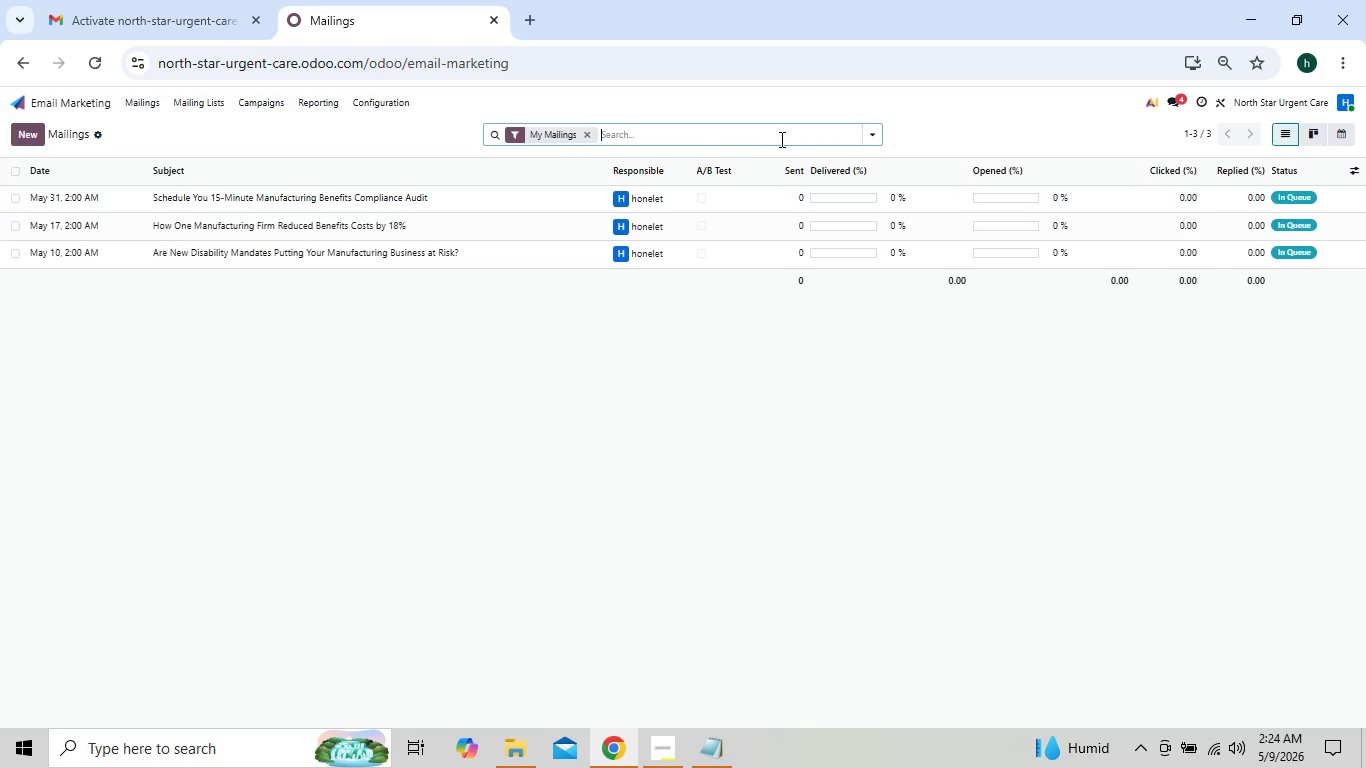 
left_click([875, 126])
 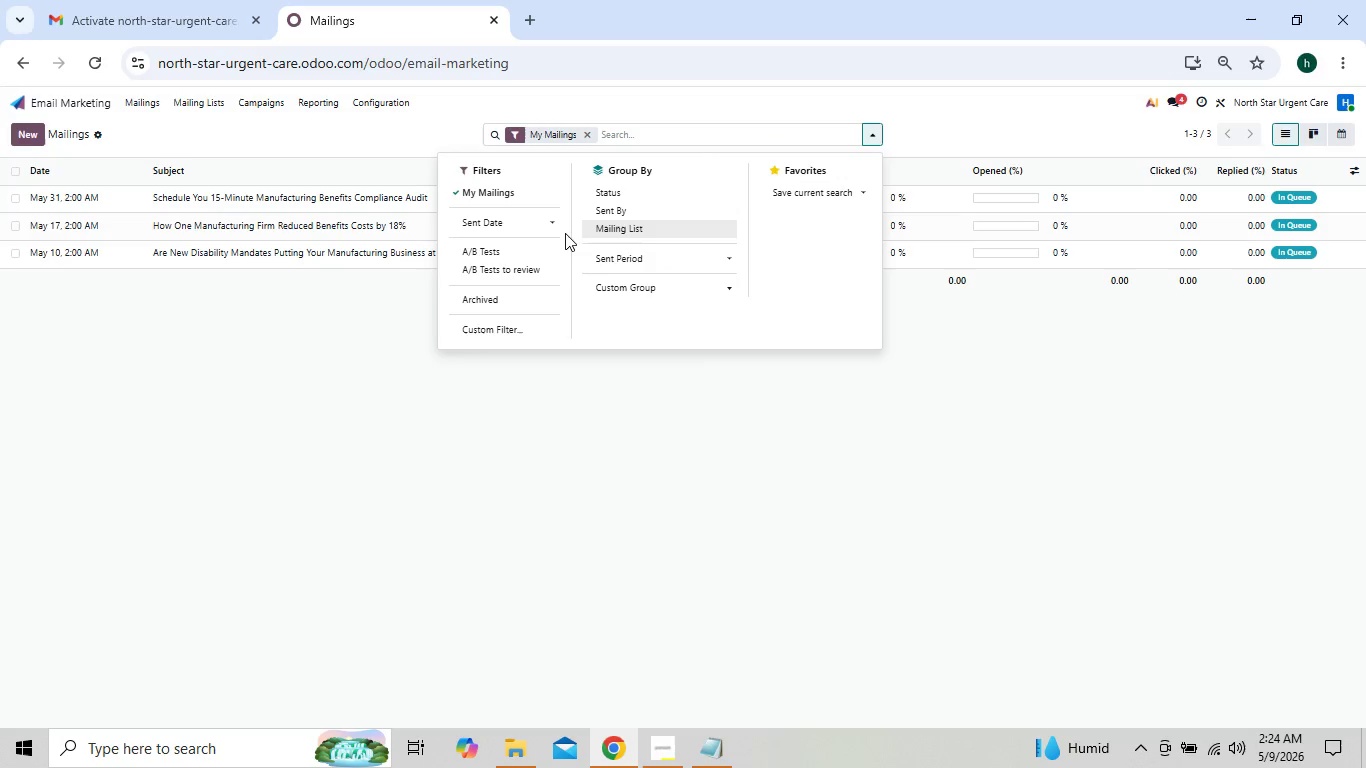 
wait(6.81)
 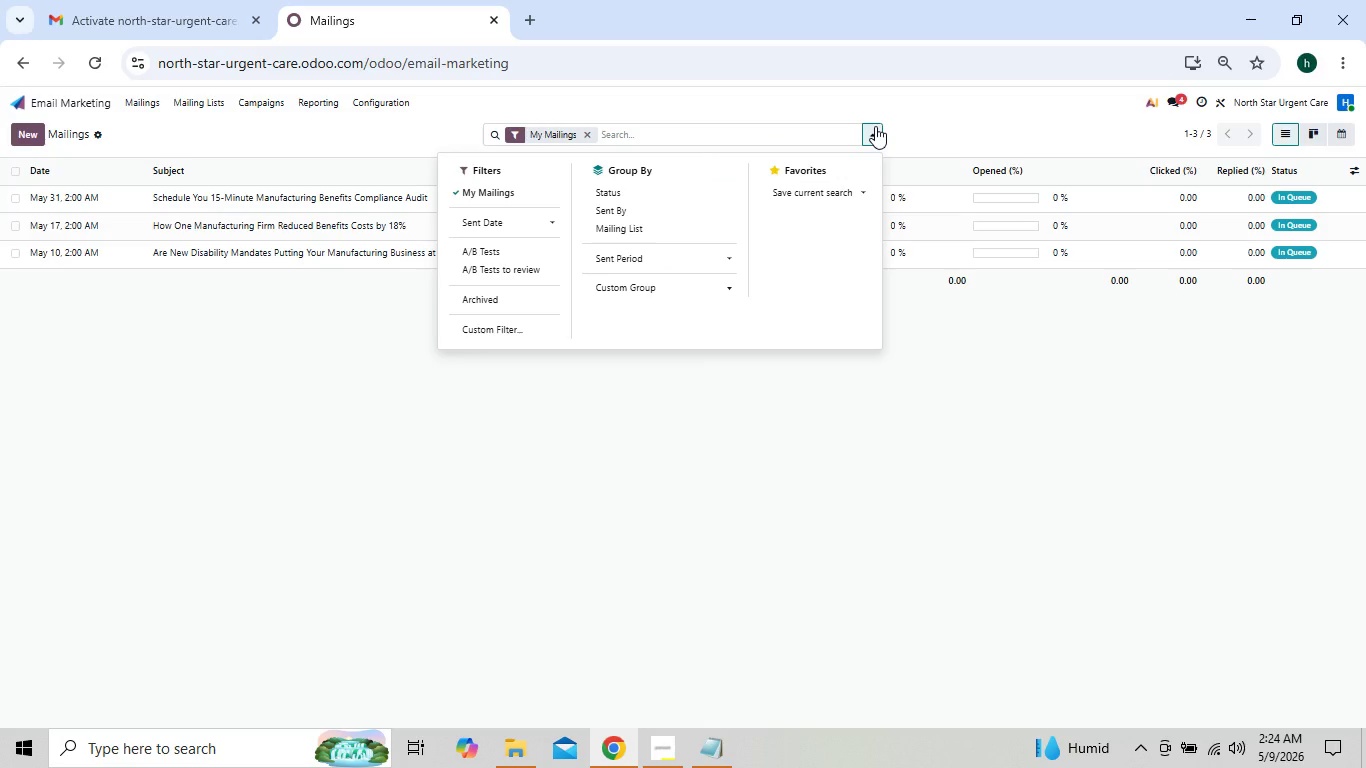 
left_click([556, 220])
 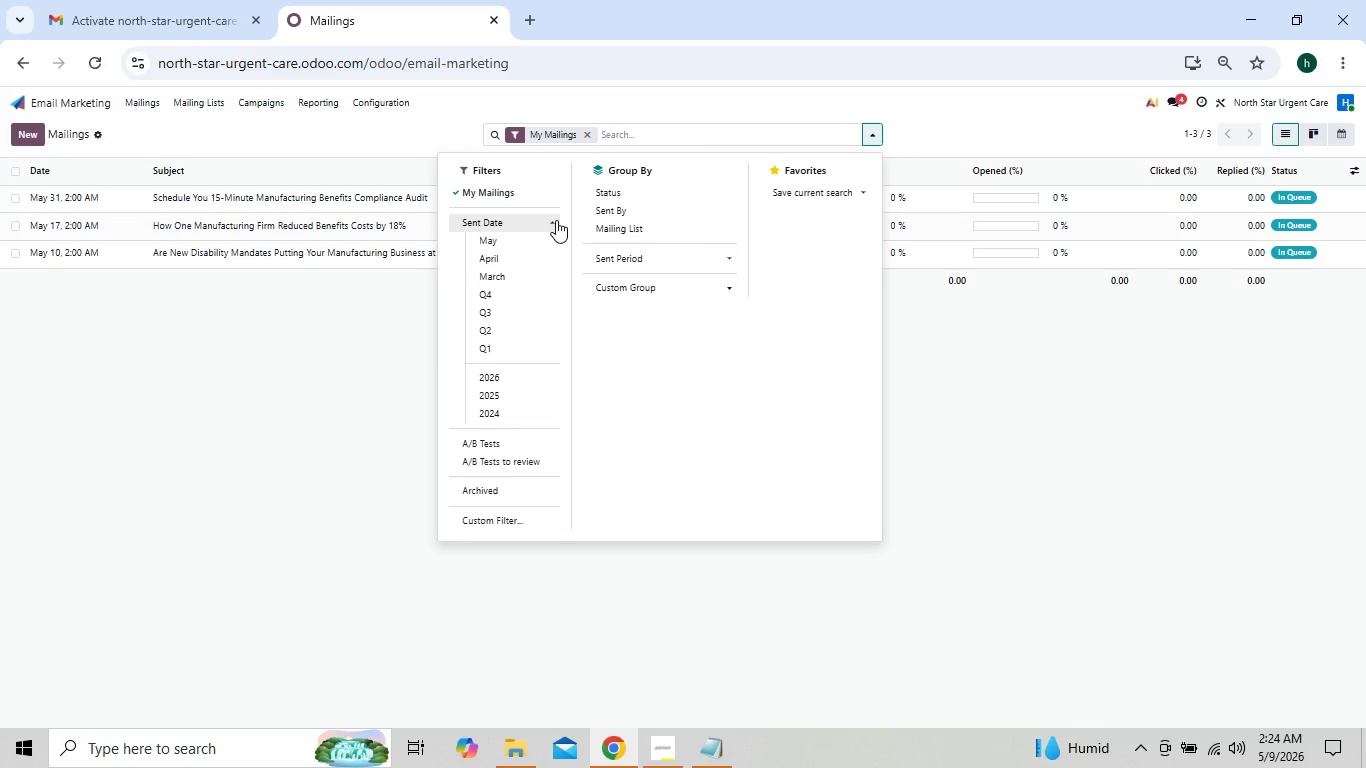 
left_click([556, 220])
 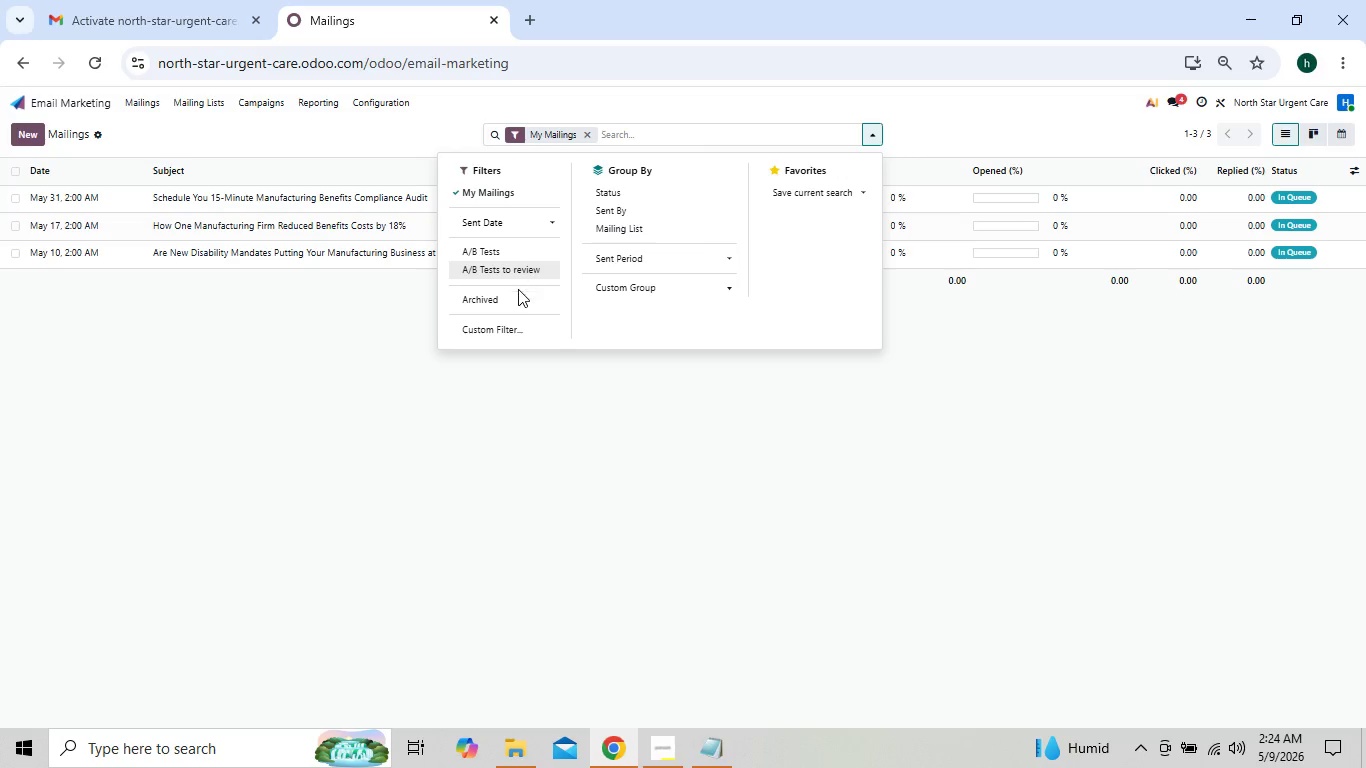 
left_click([514, 294])
 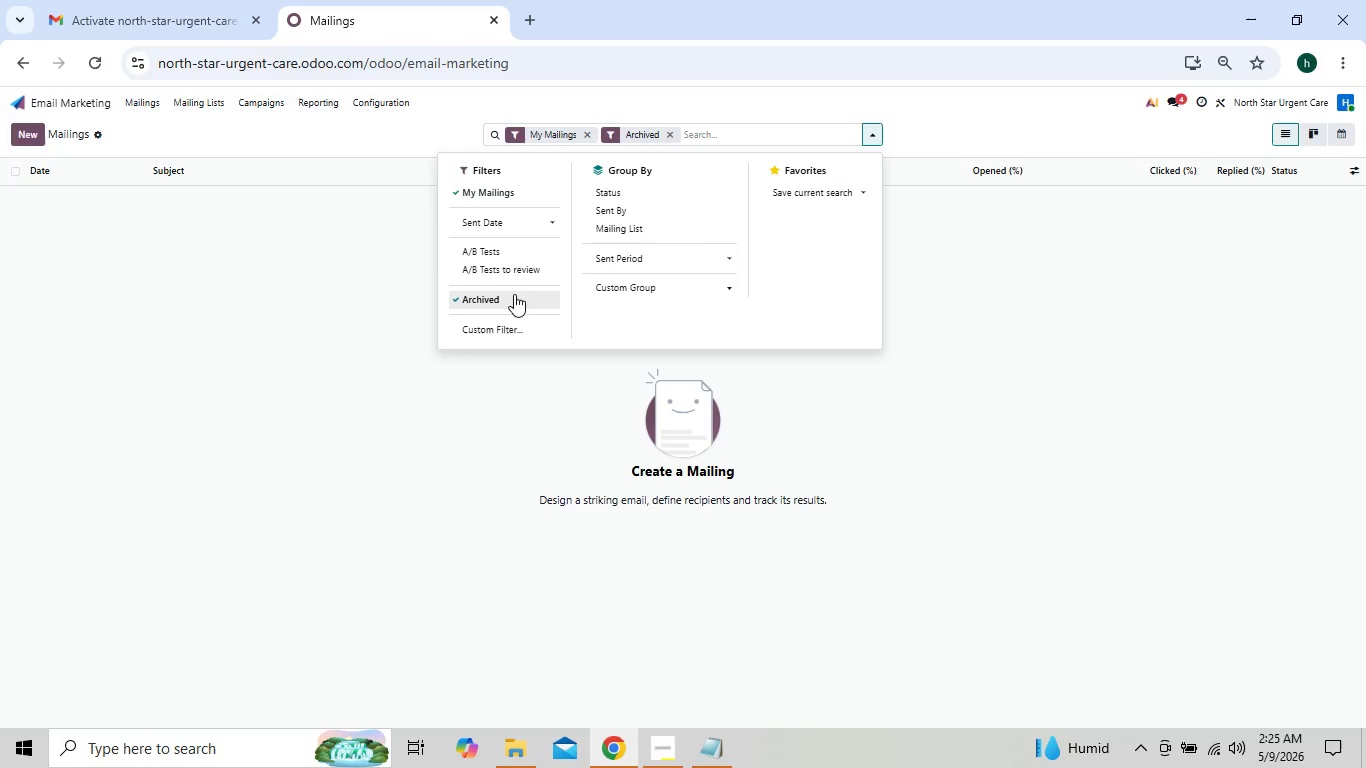 
left_click([514, 294])
 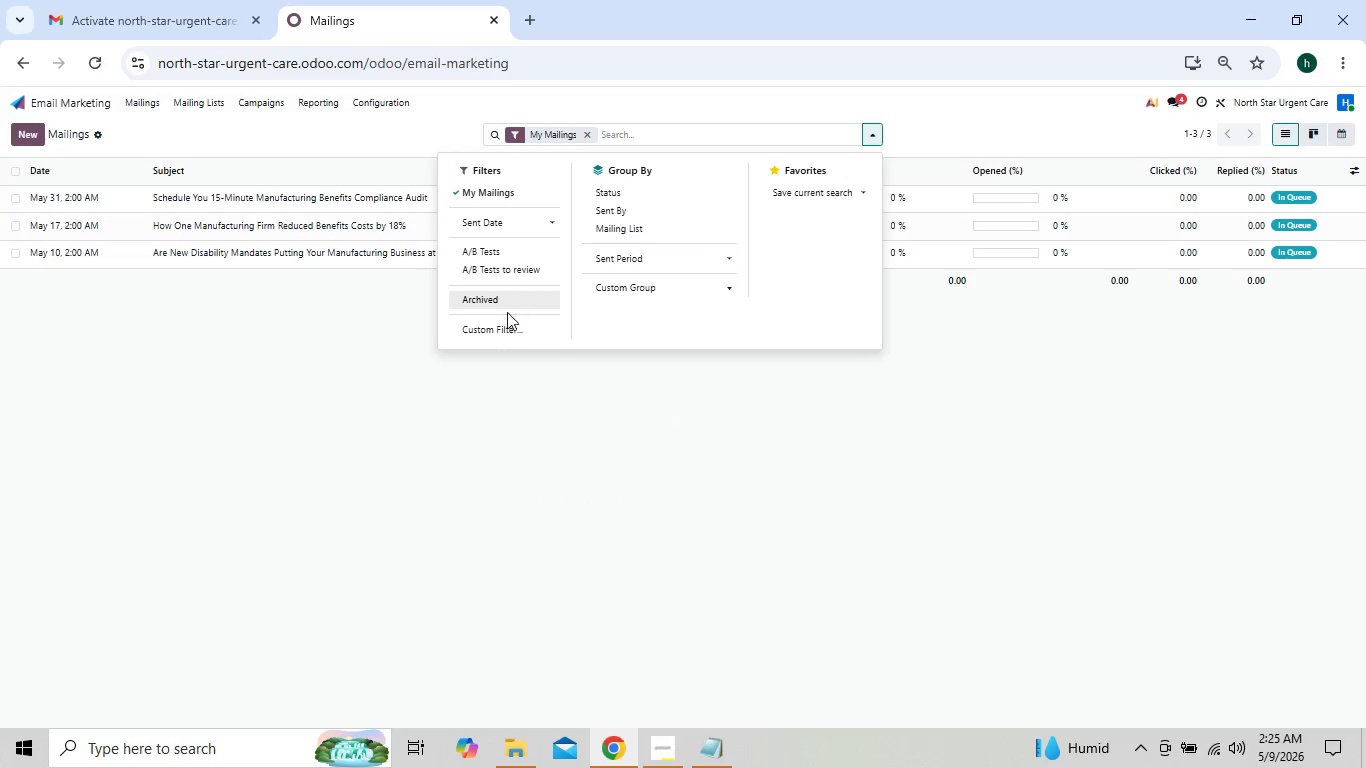 
left_click([502, 324])
 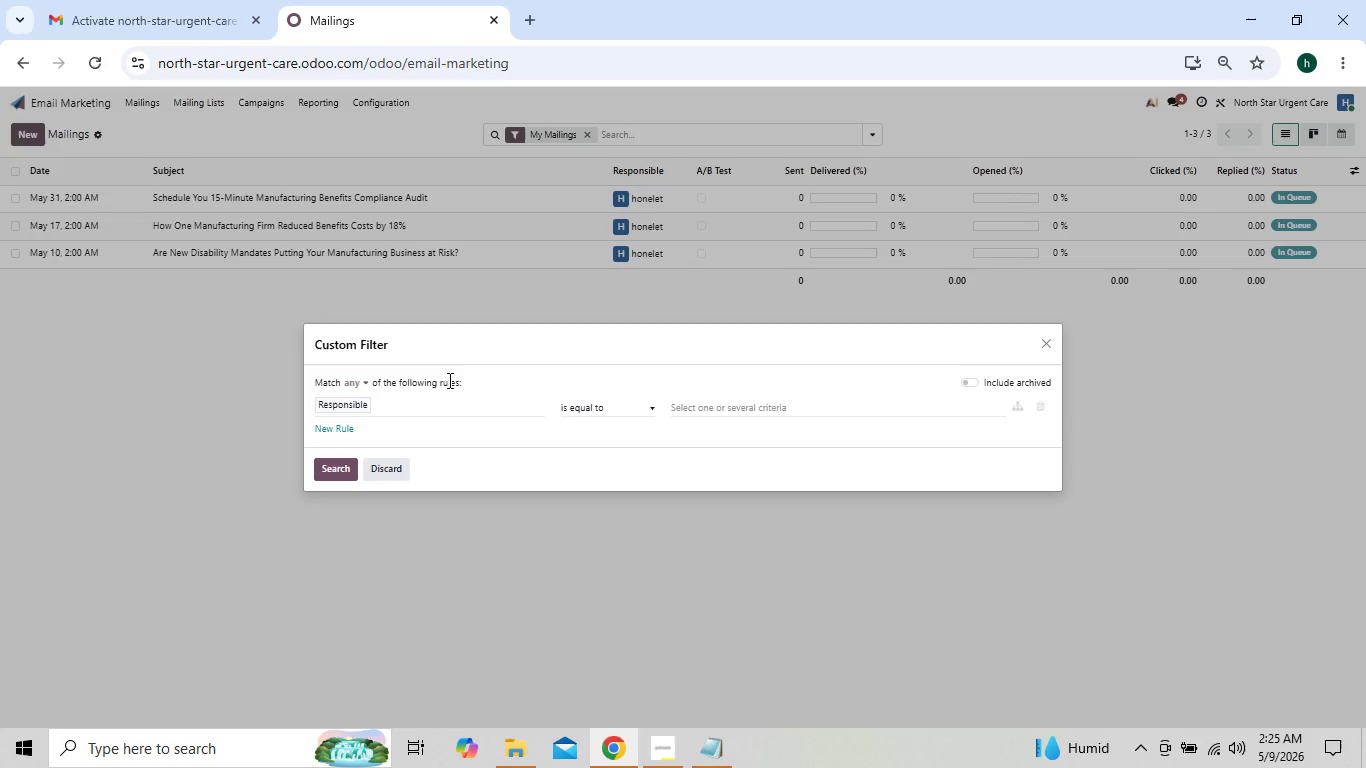 
left_click([448, 380])
 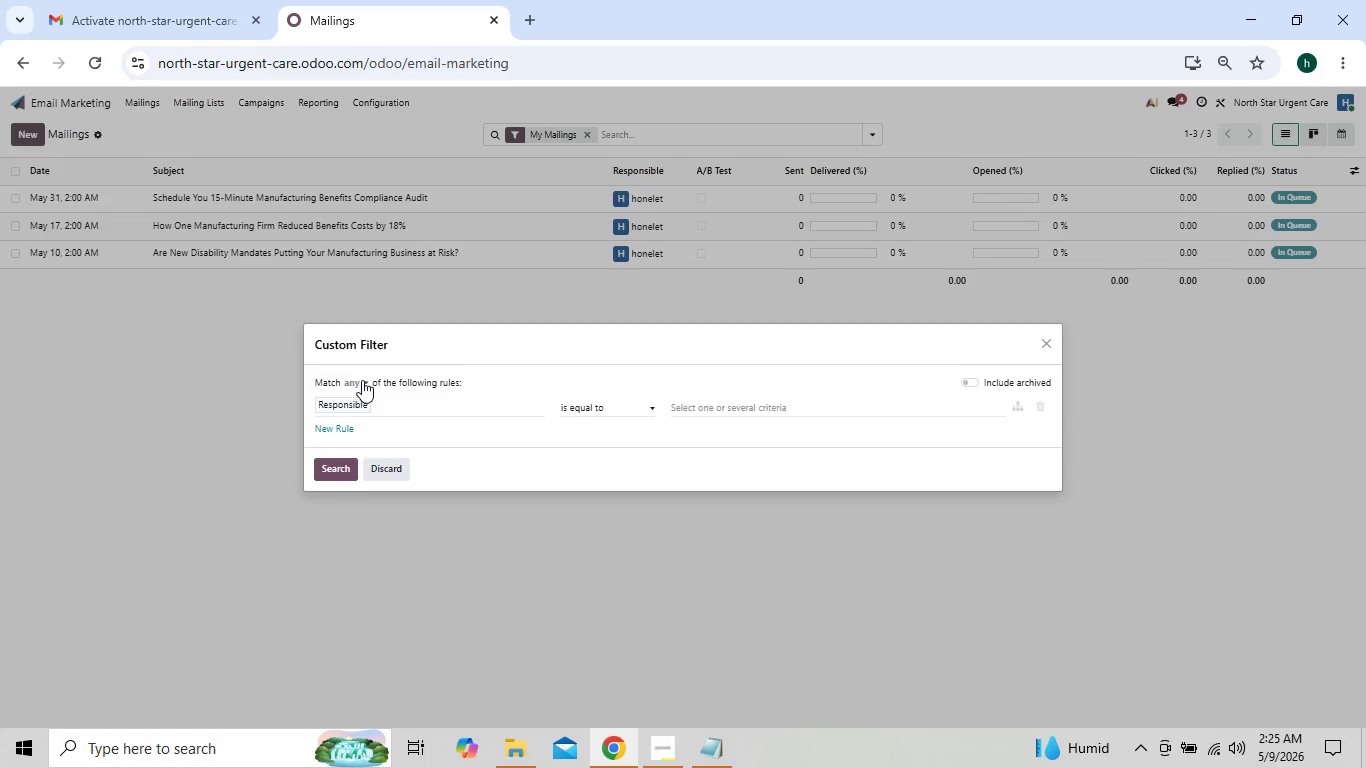 
left_click([367, 375])
 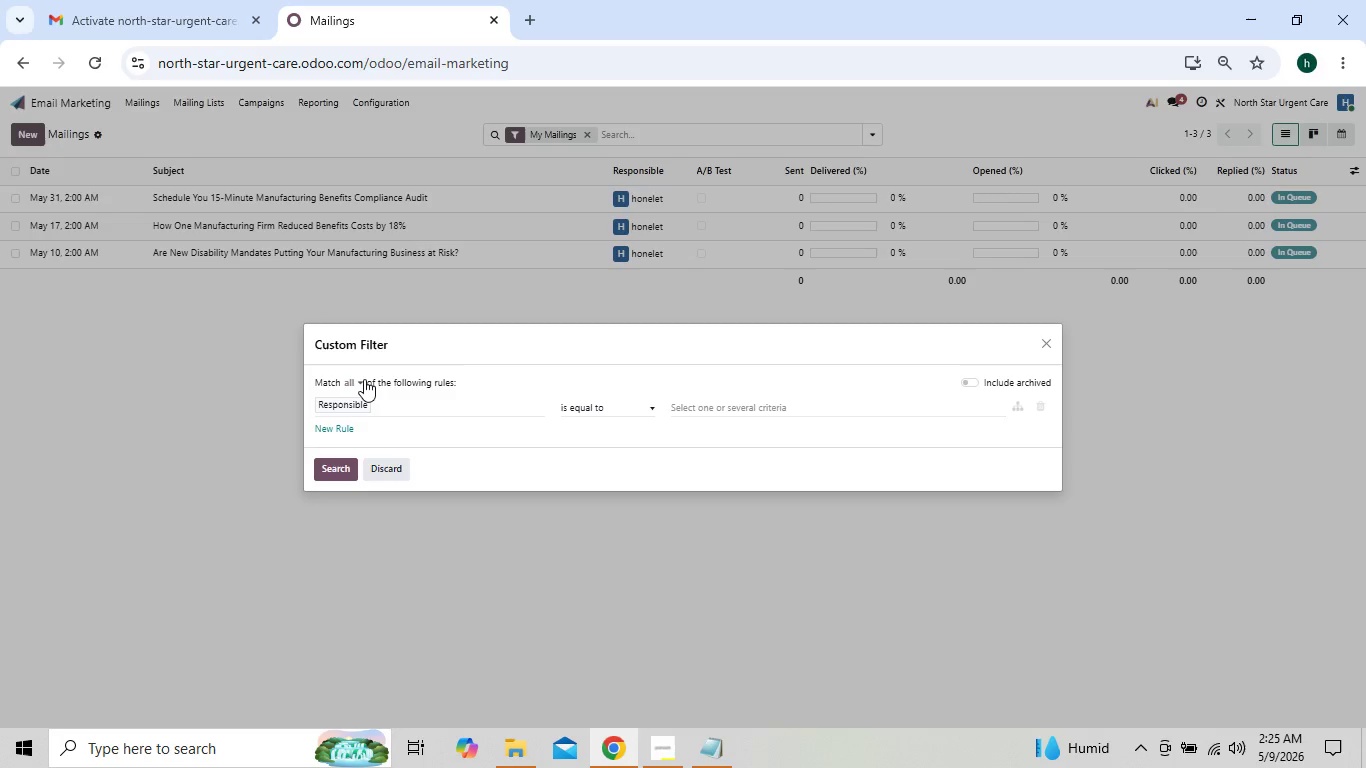 
left_click([364, 379])
 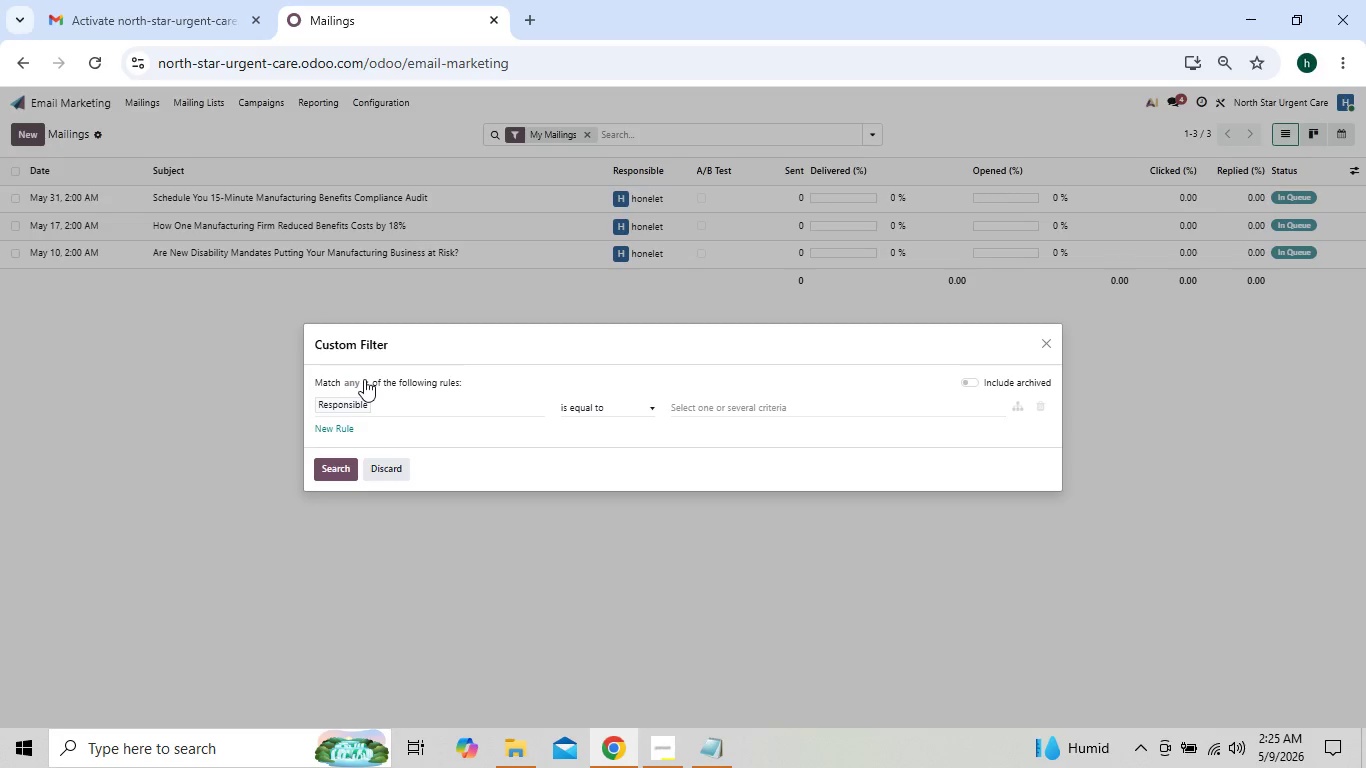 
left_click([364, 379])
 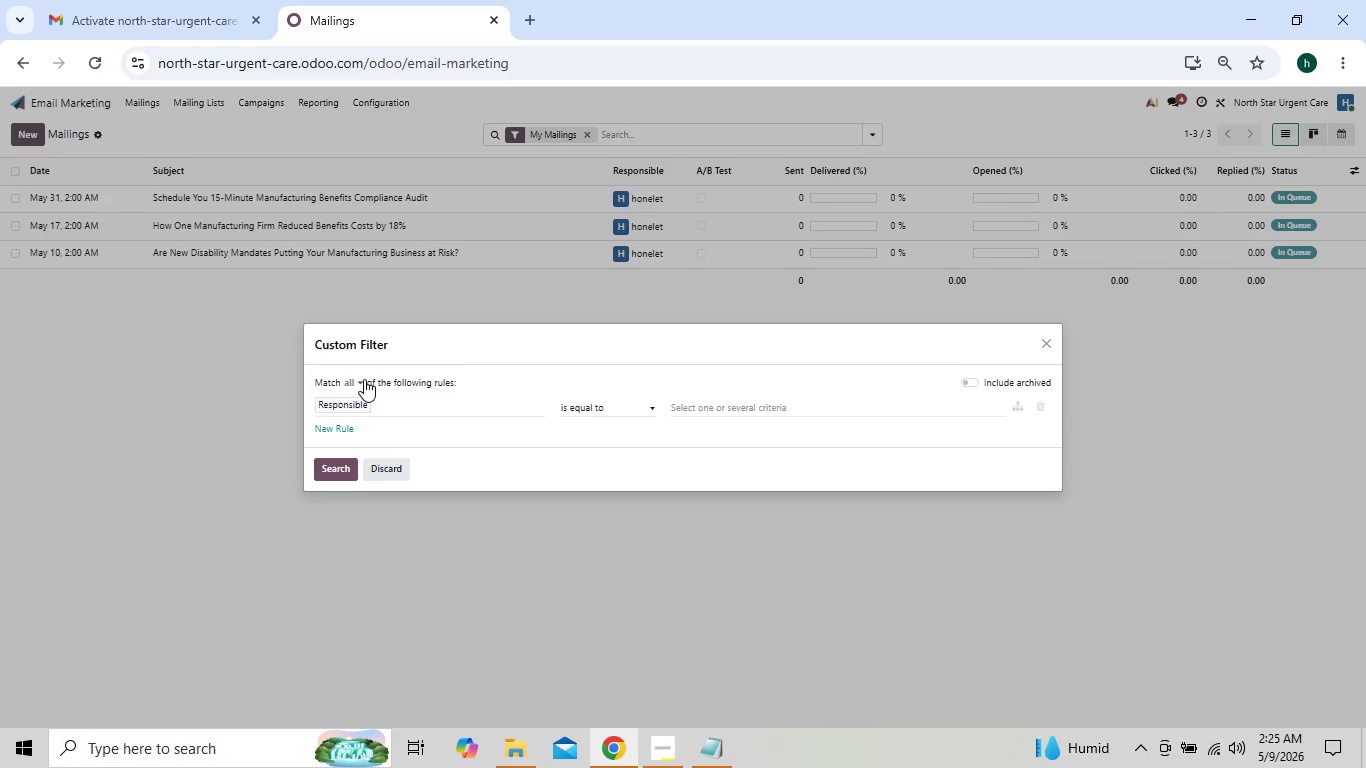 
left_click([364, 379])
 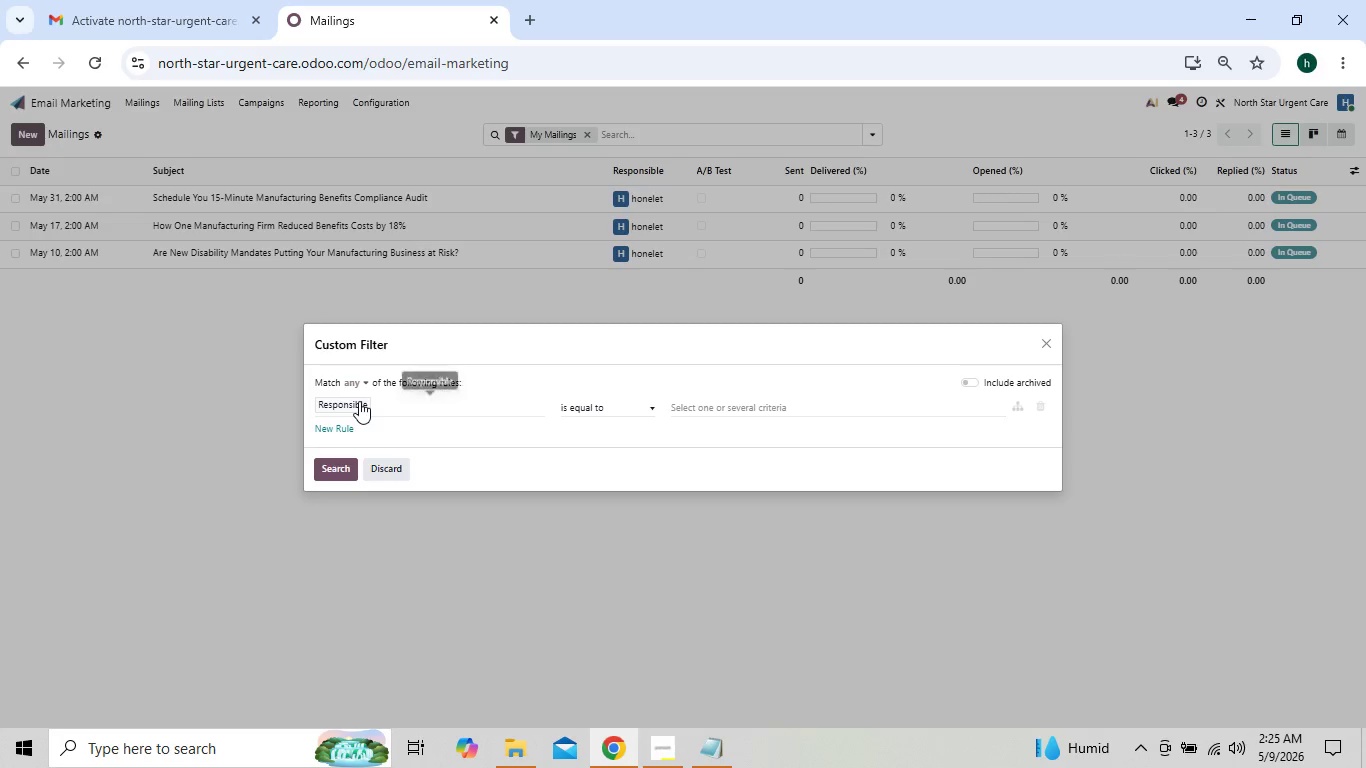 
left_click([359, 401])
 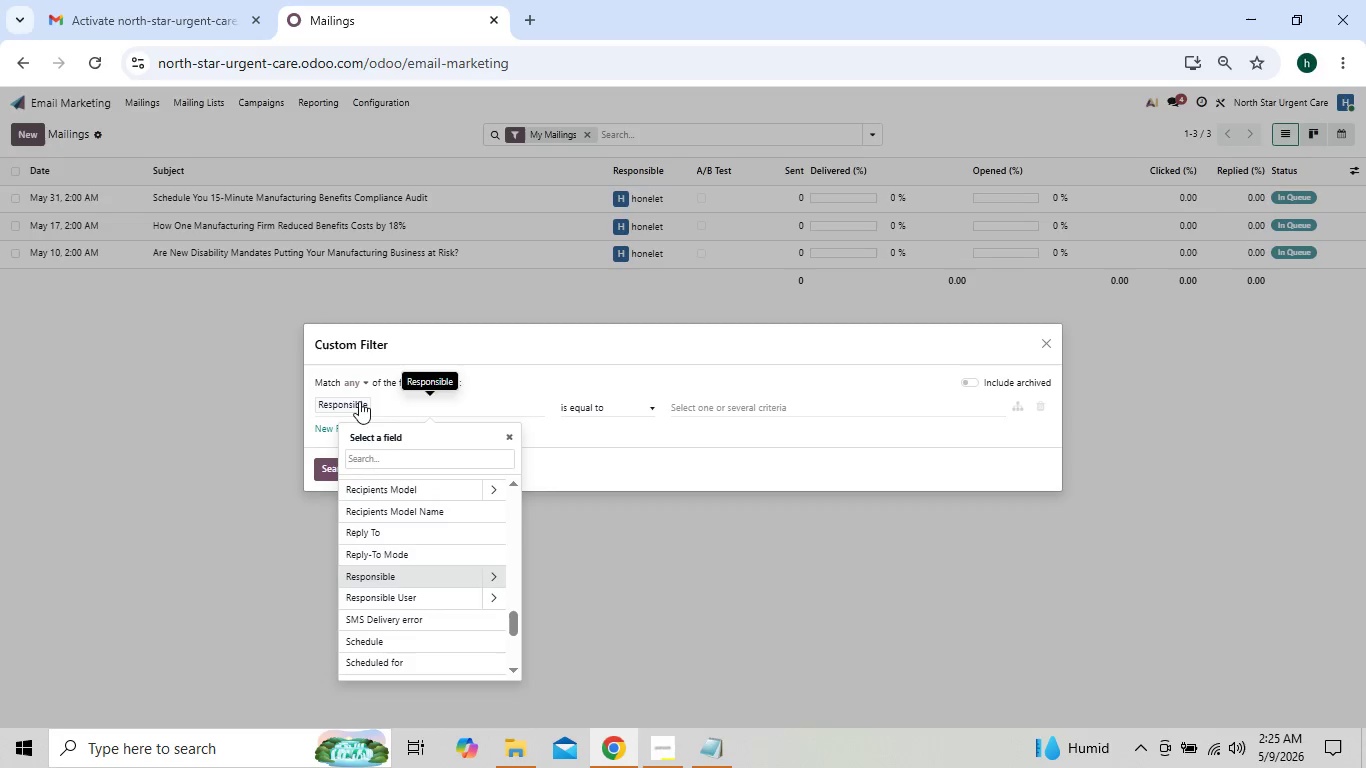 
mouse_move([505, 581])
 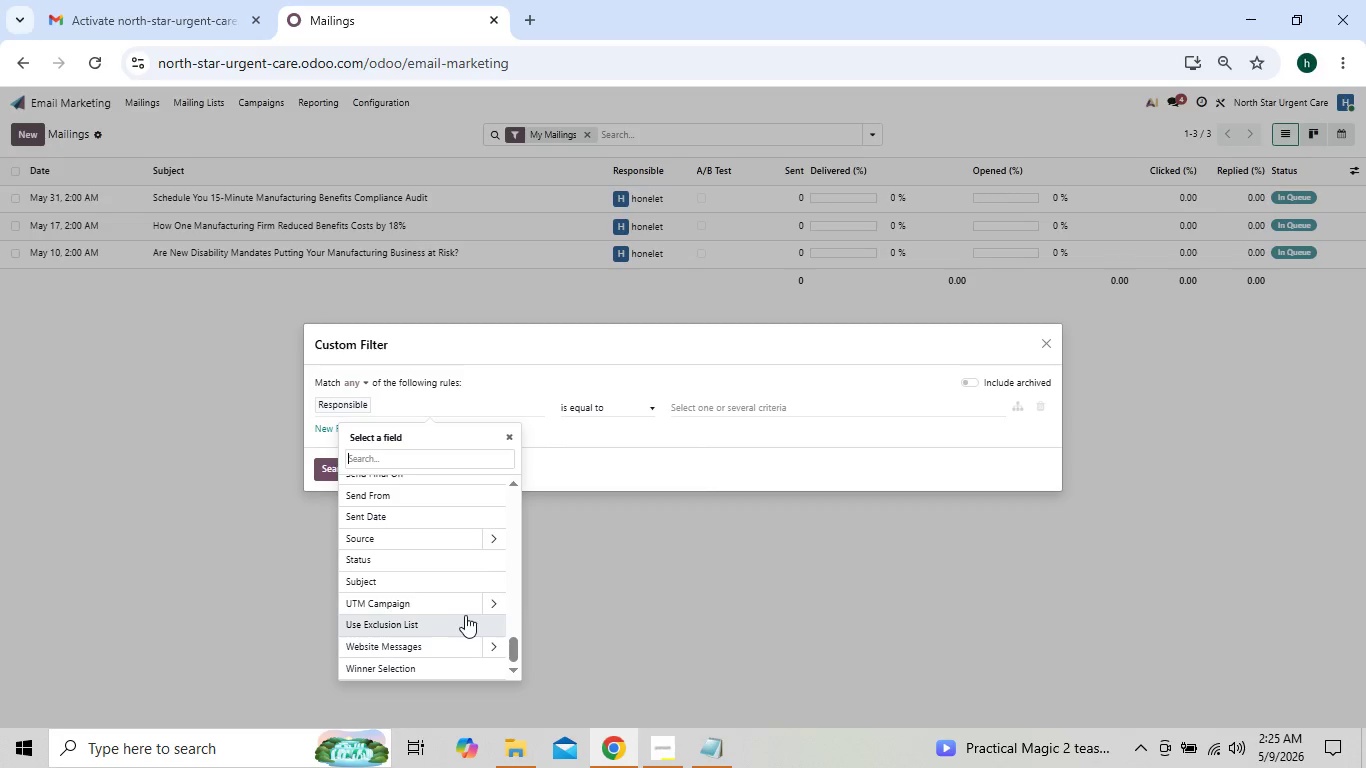 
wait(16.79)
 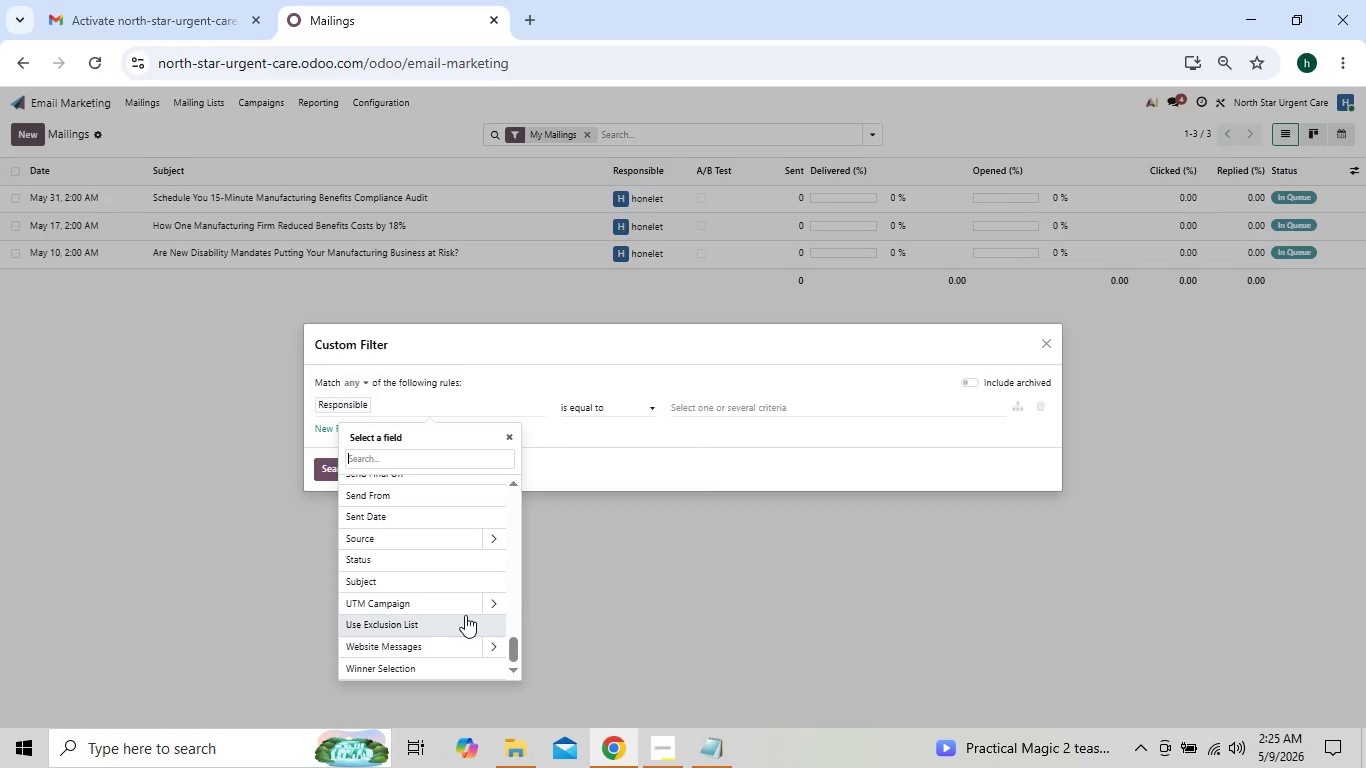 
left_click([1049, 346])
 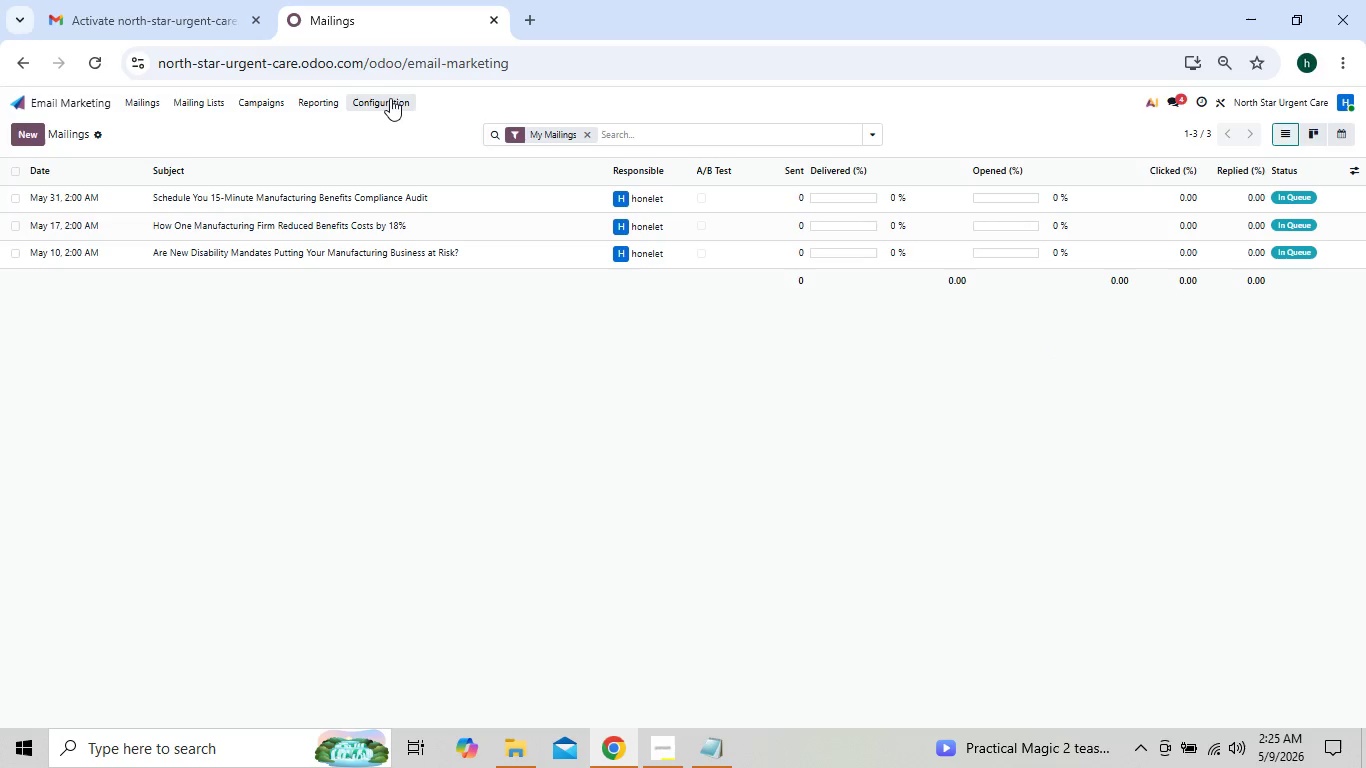 
left_click([380, 102])
 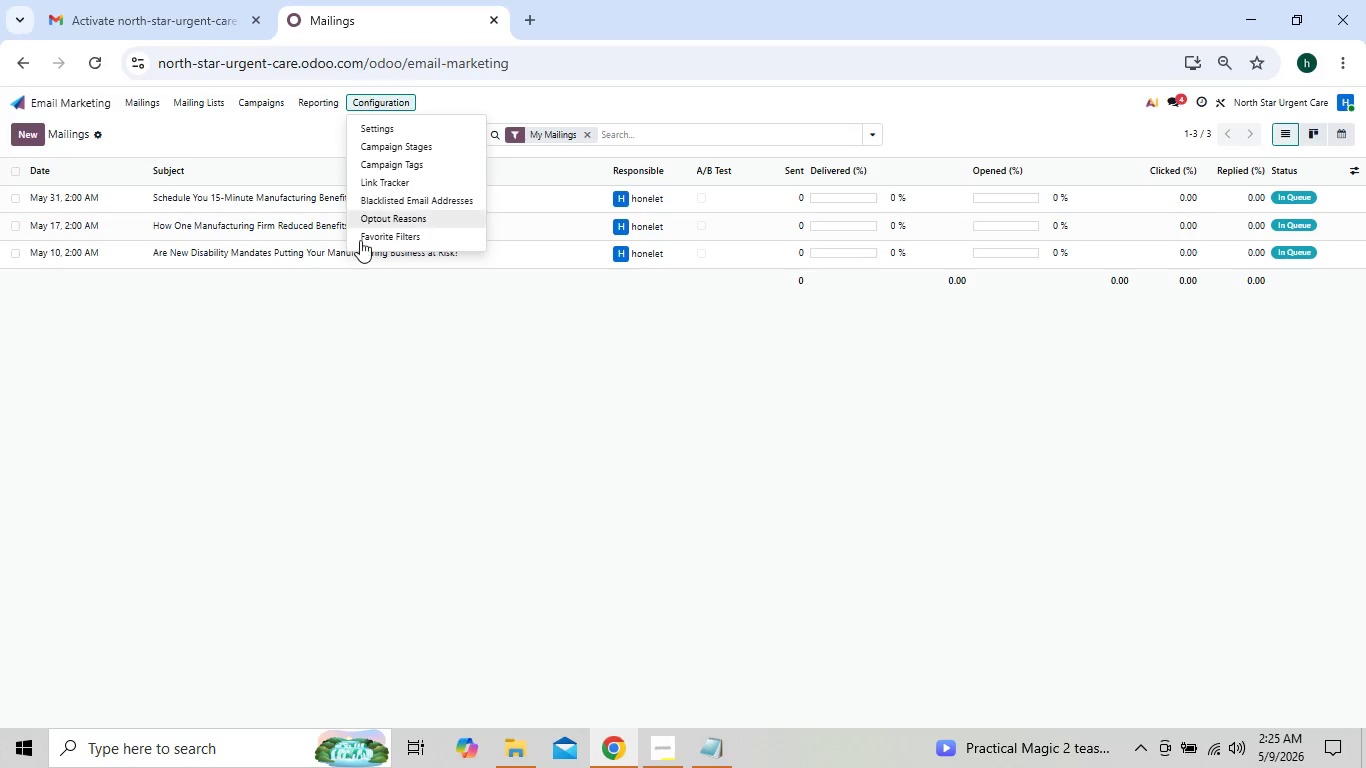 
left_click([370, 233])
 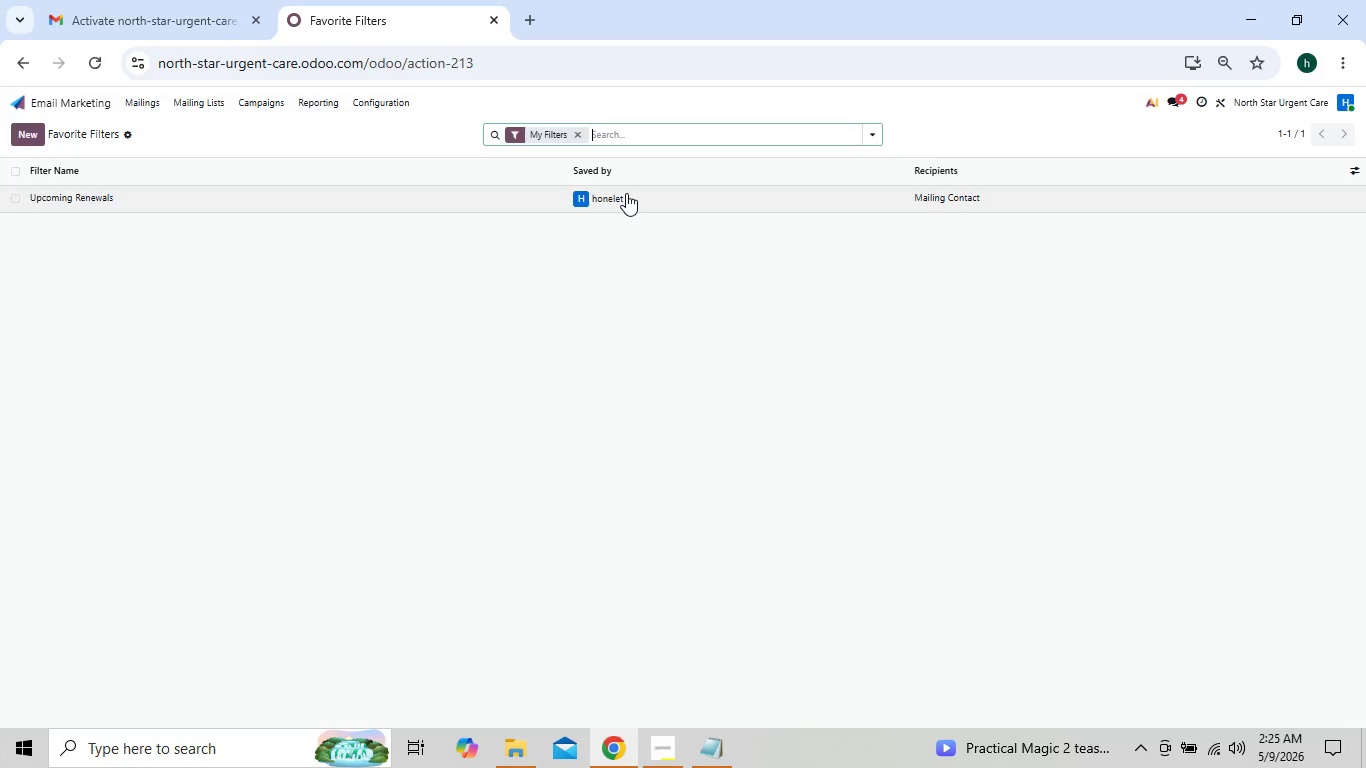 
wait(7.22)
 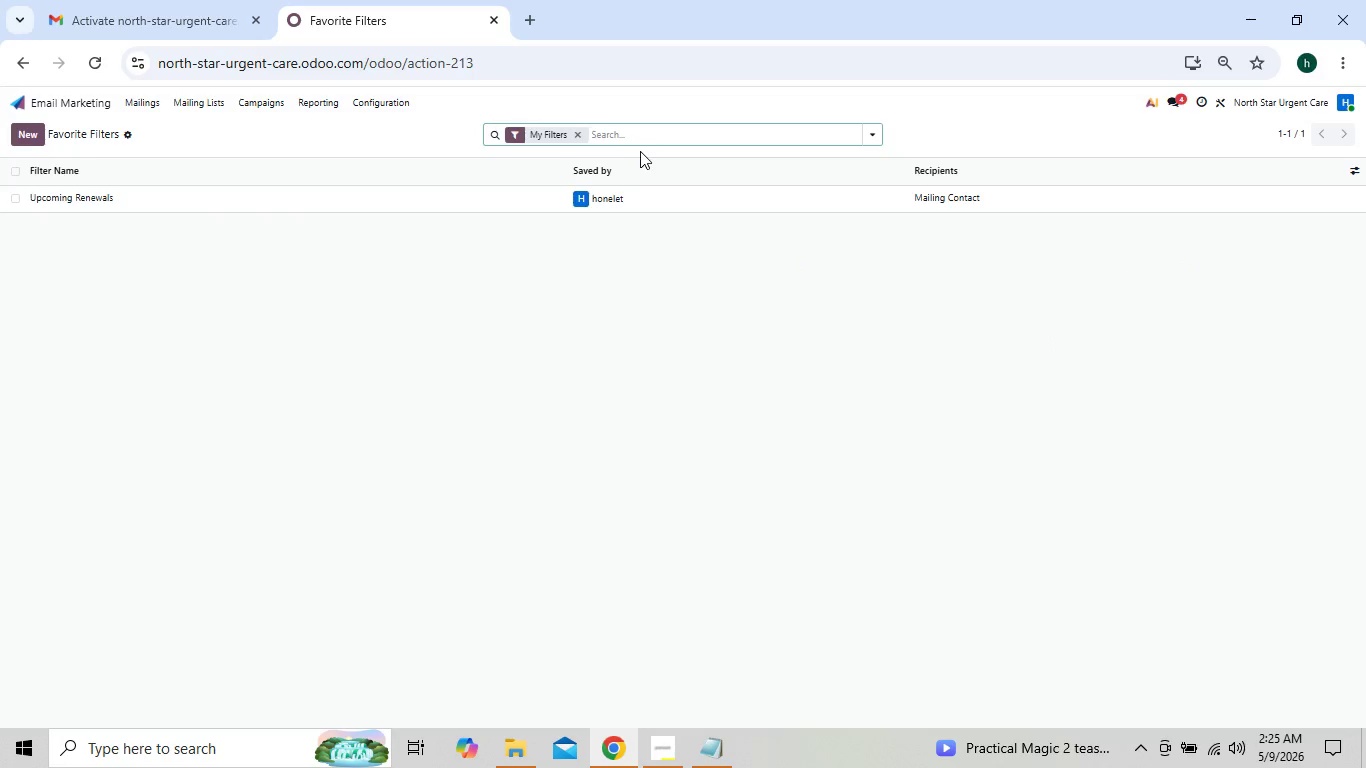 
left_click([626, 193])
 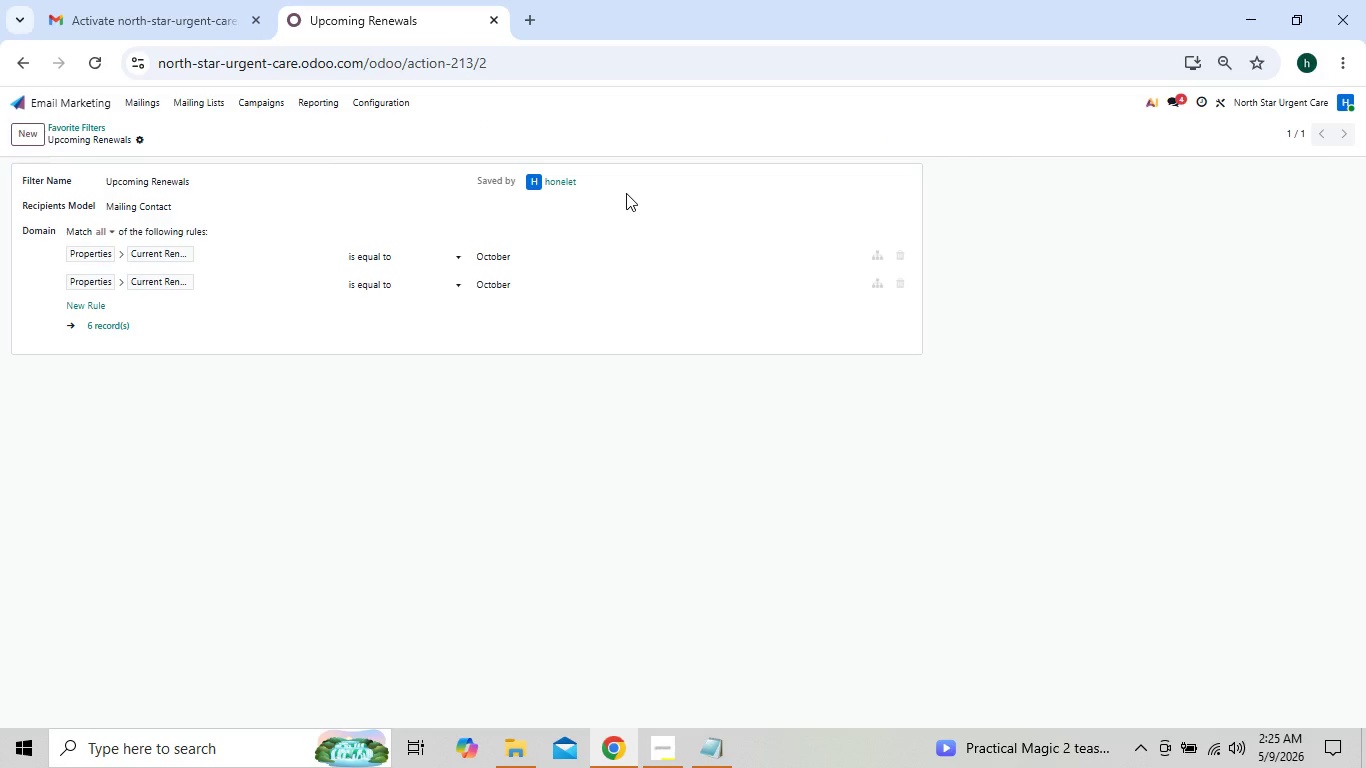 
wait(9.34)
 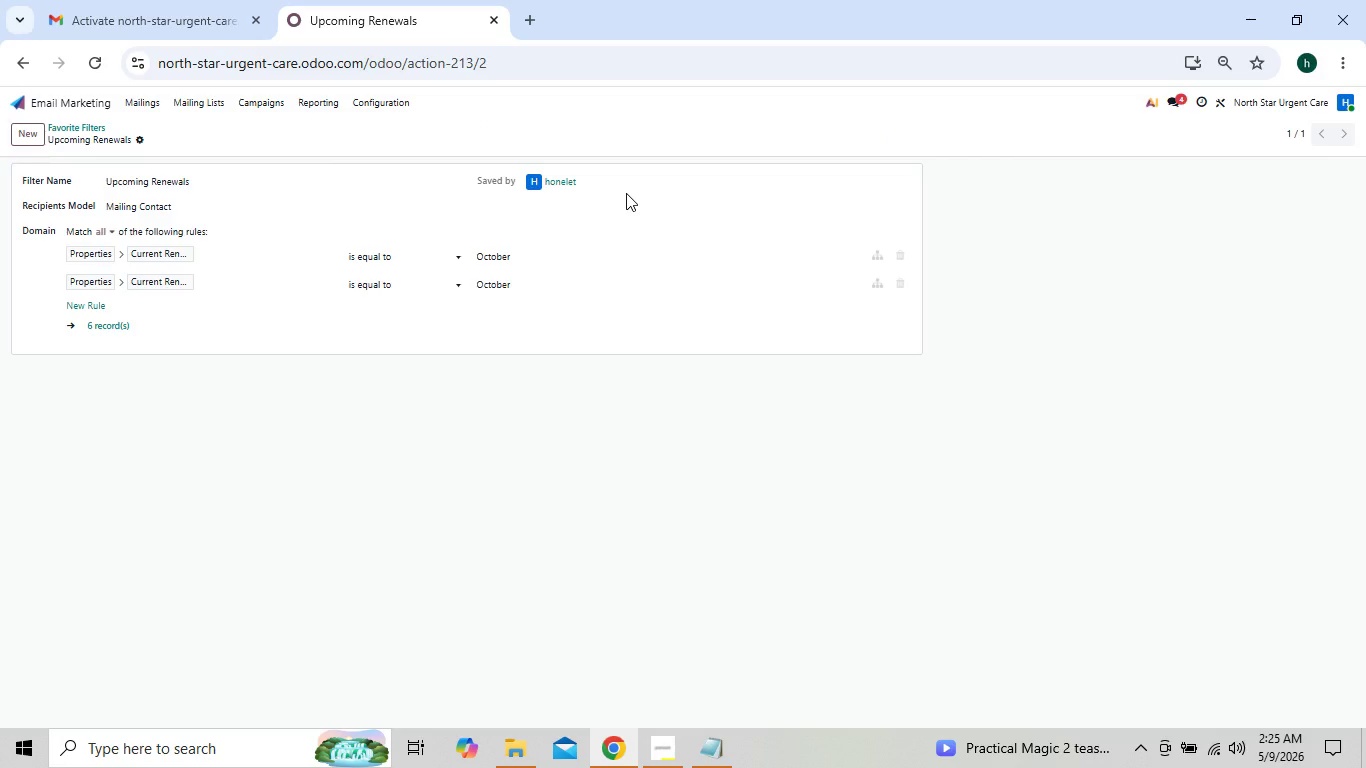 
left_click([108, 317])
 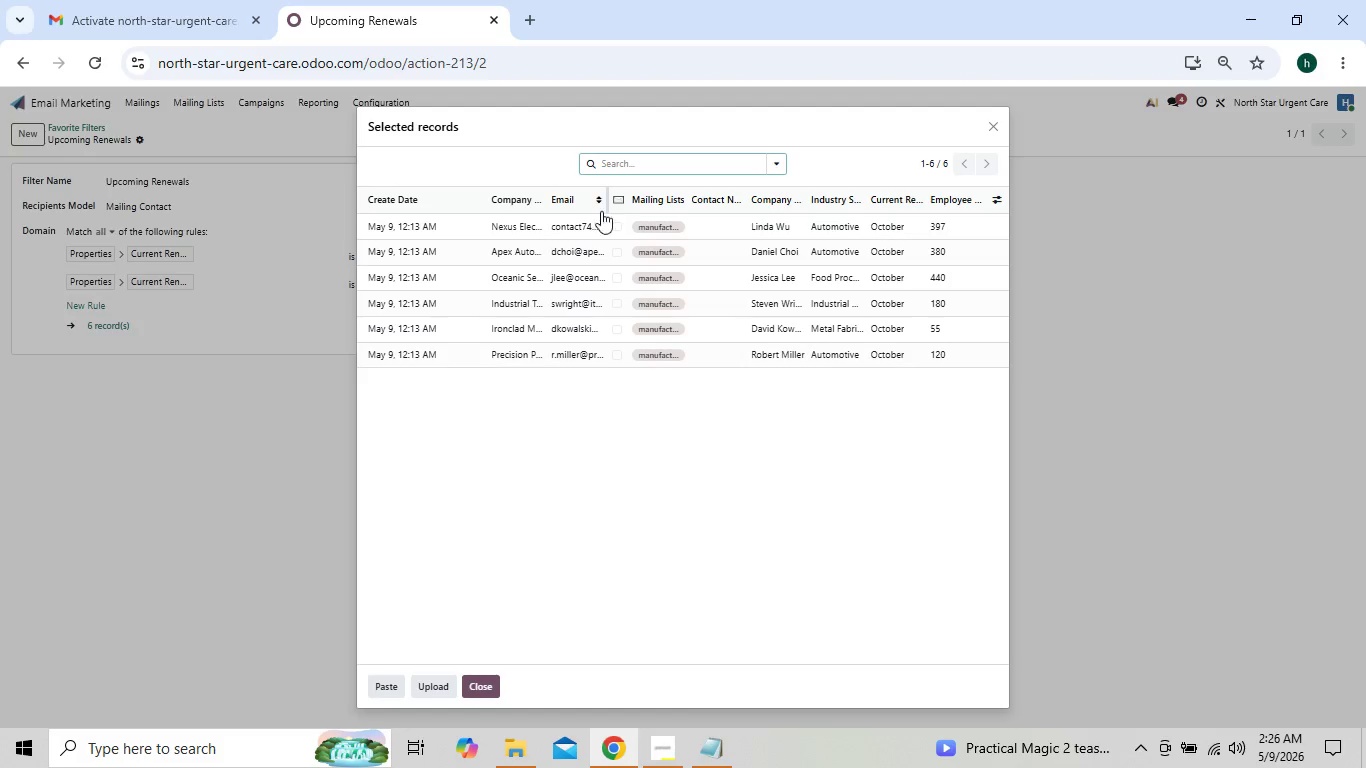 
wait(5.41)
 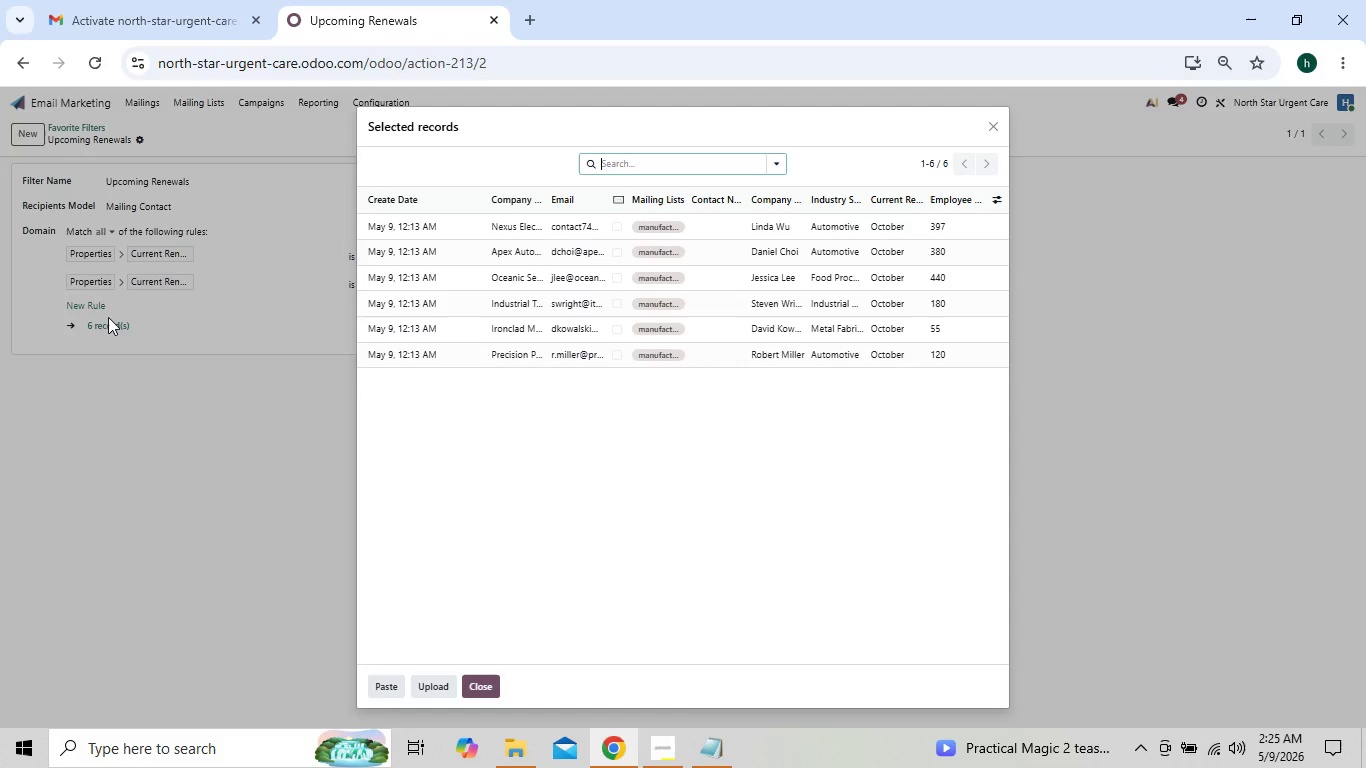 
left_click([1334, 59])
 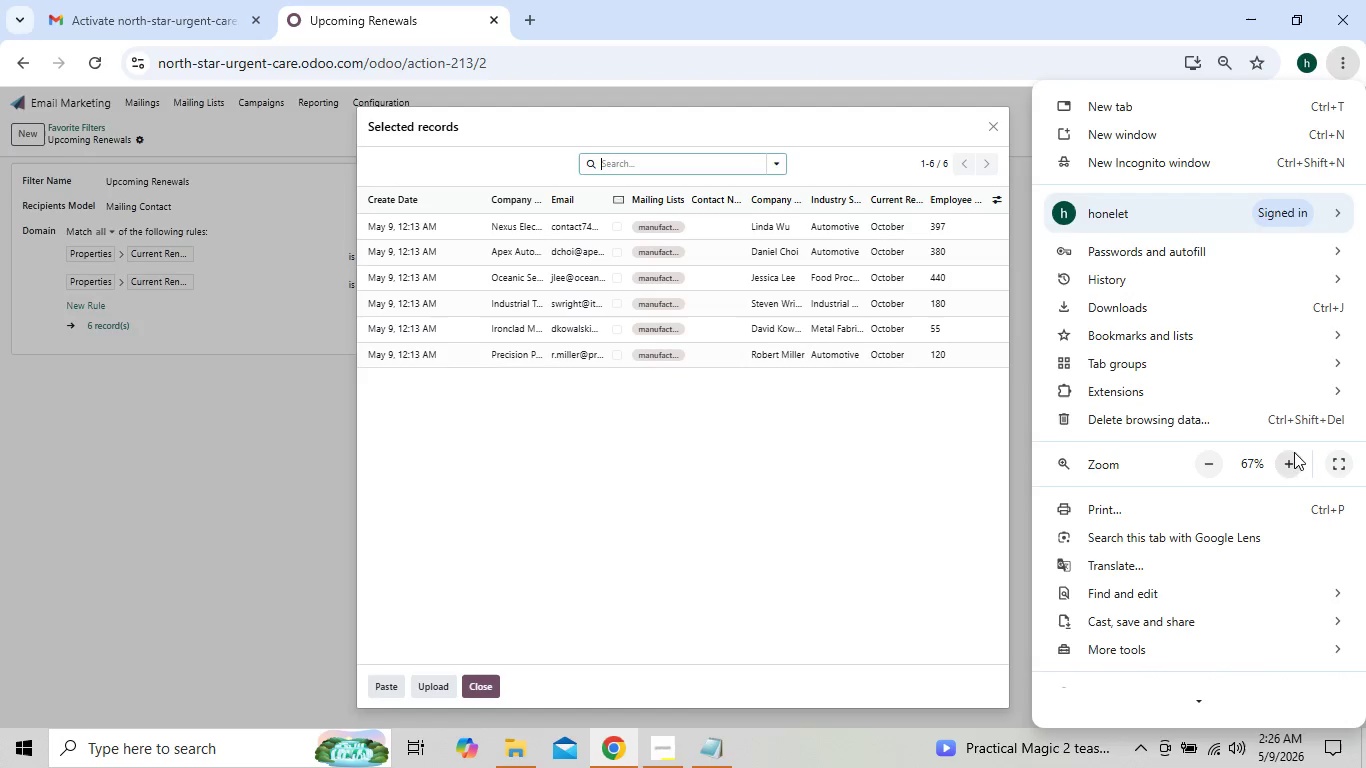 
left_click([1289, 465])
 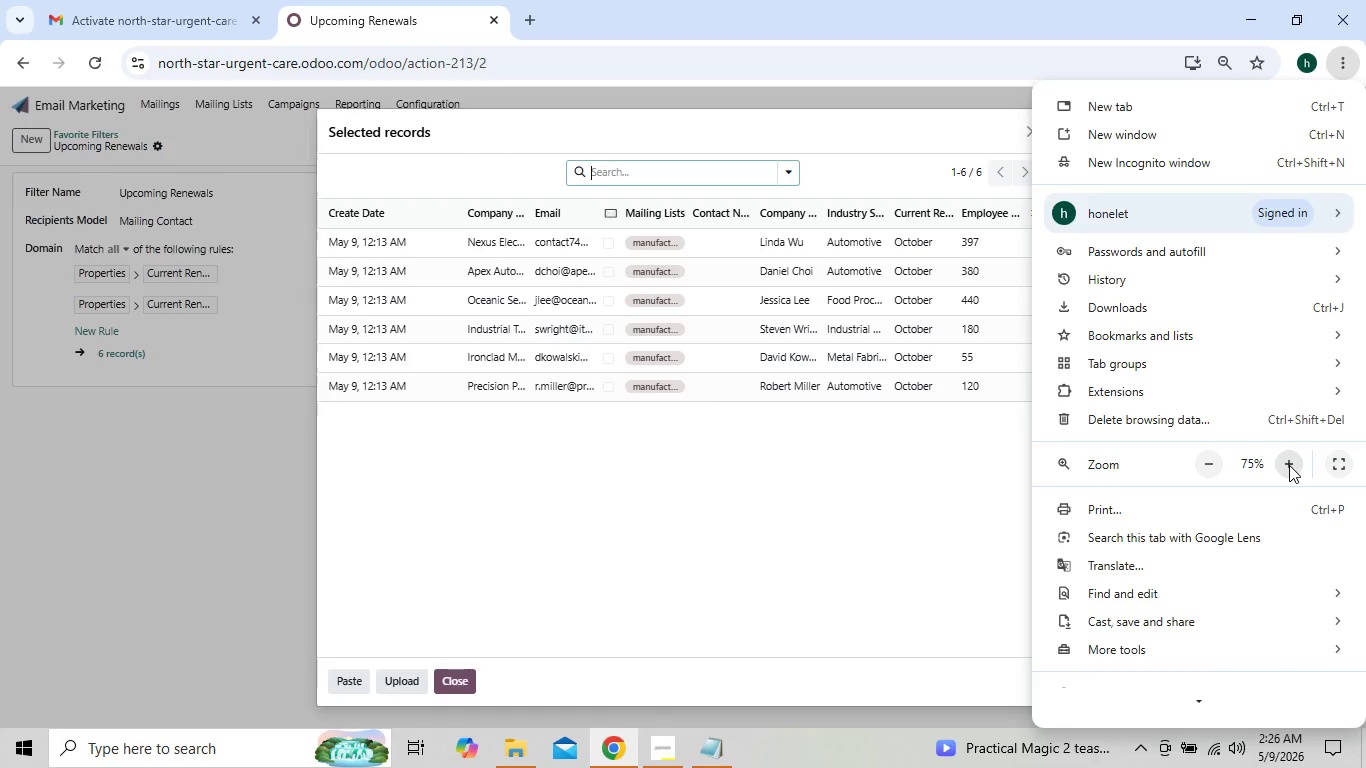 
left_click([1289, 465])
 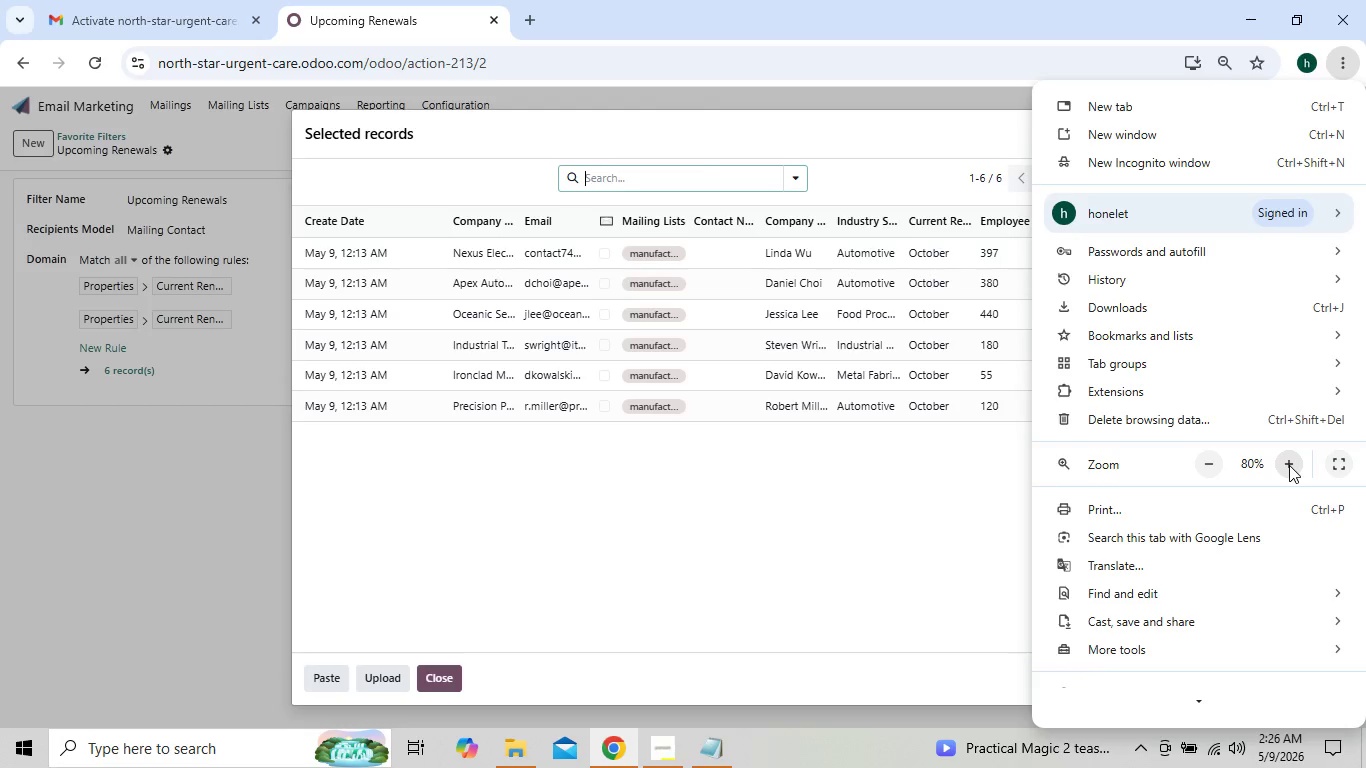 
left_click([1289, 465])
 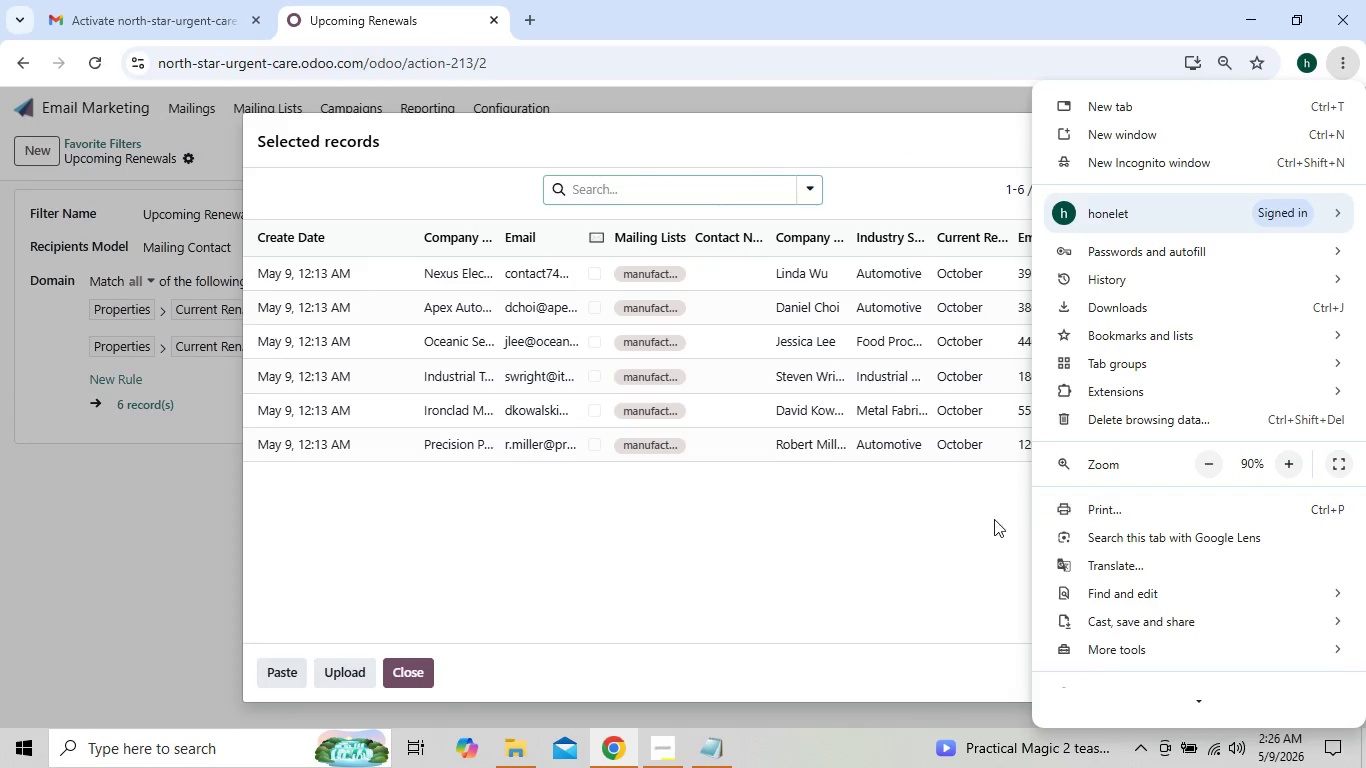 
left_click([886, 521])
 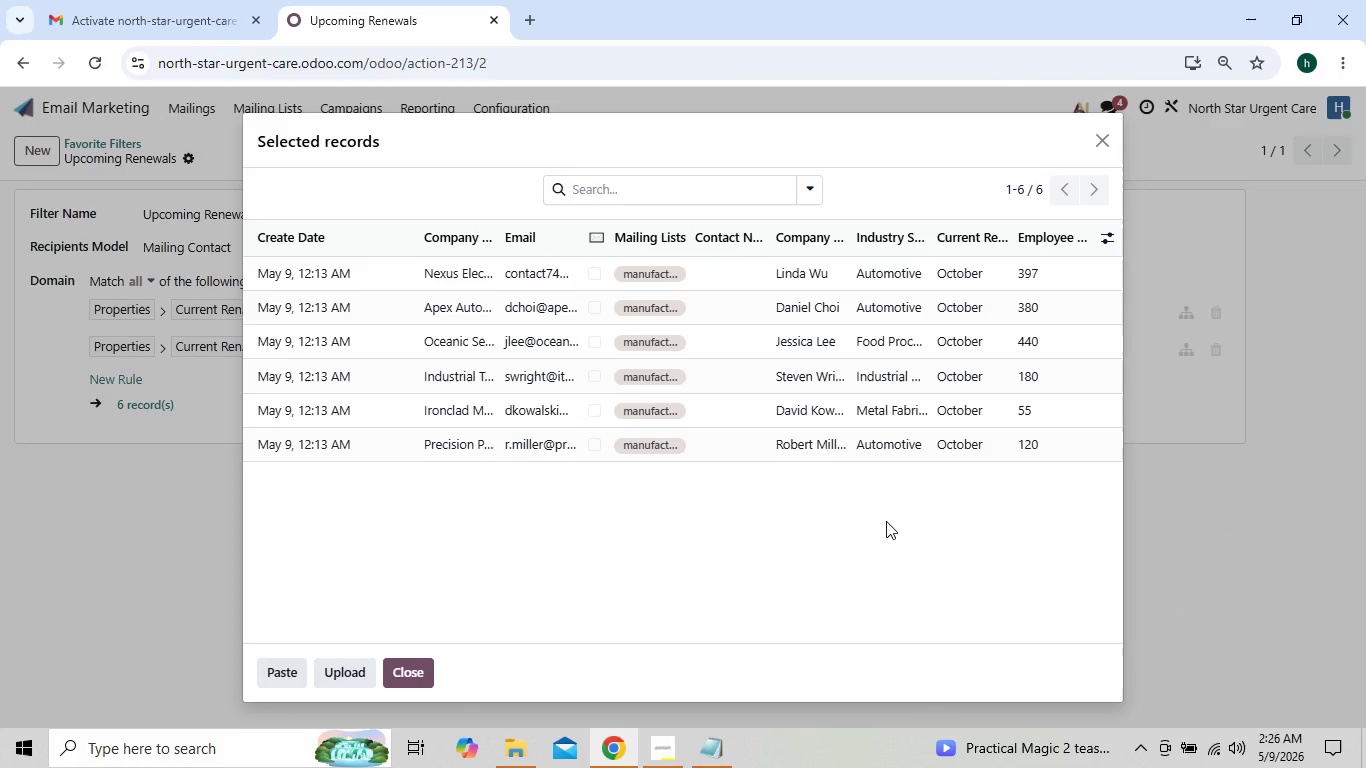 
key(Meta+PrintScreen)
 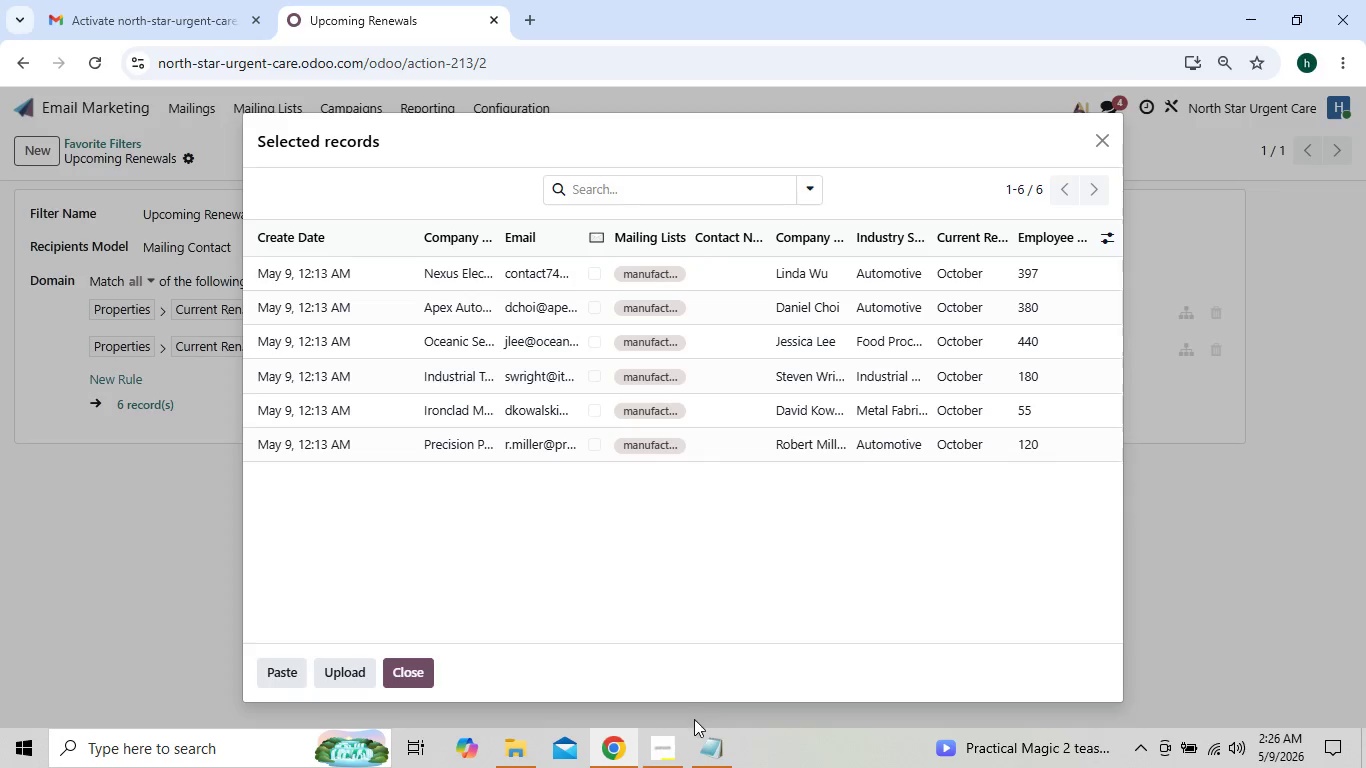 
left_click([670, 737])